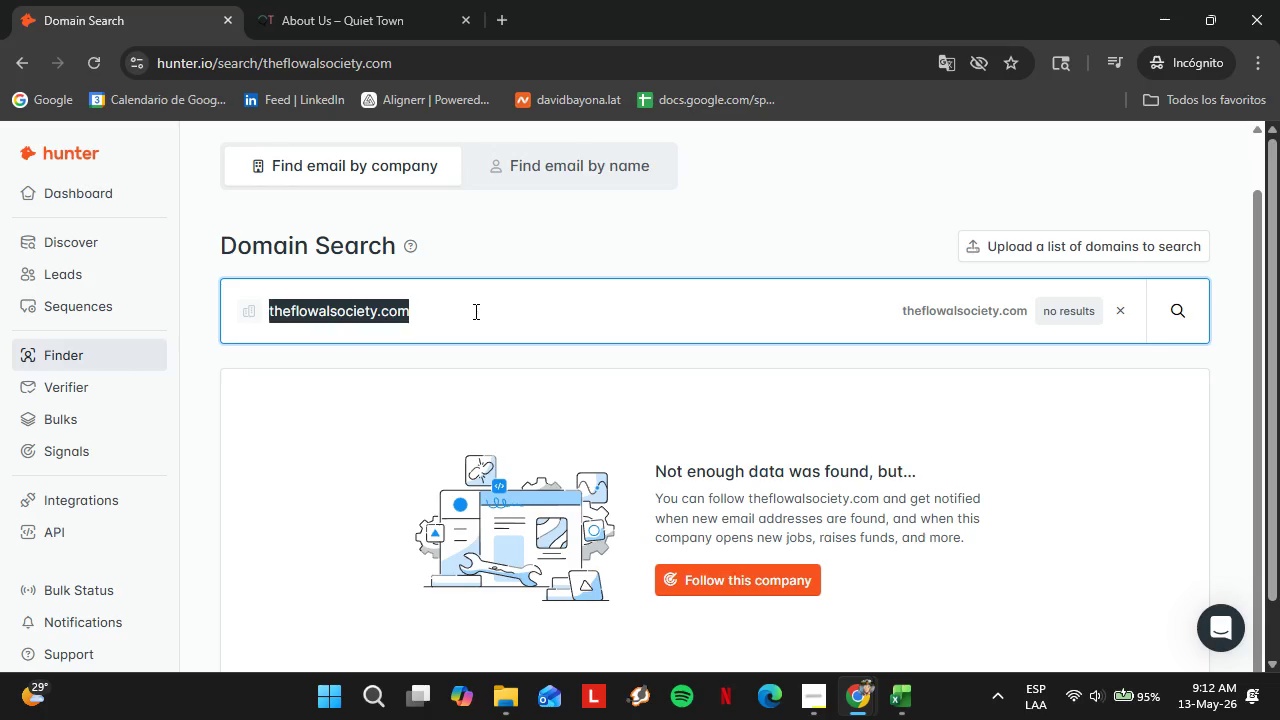 
triple_click([474, 311])
 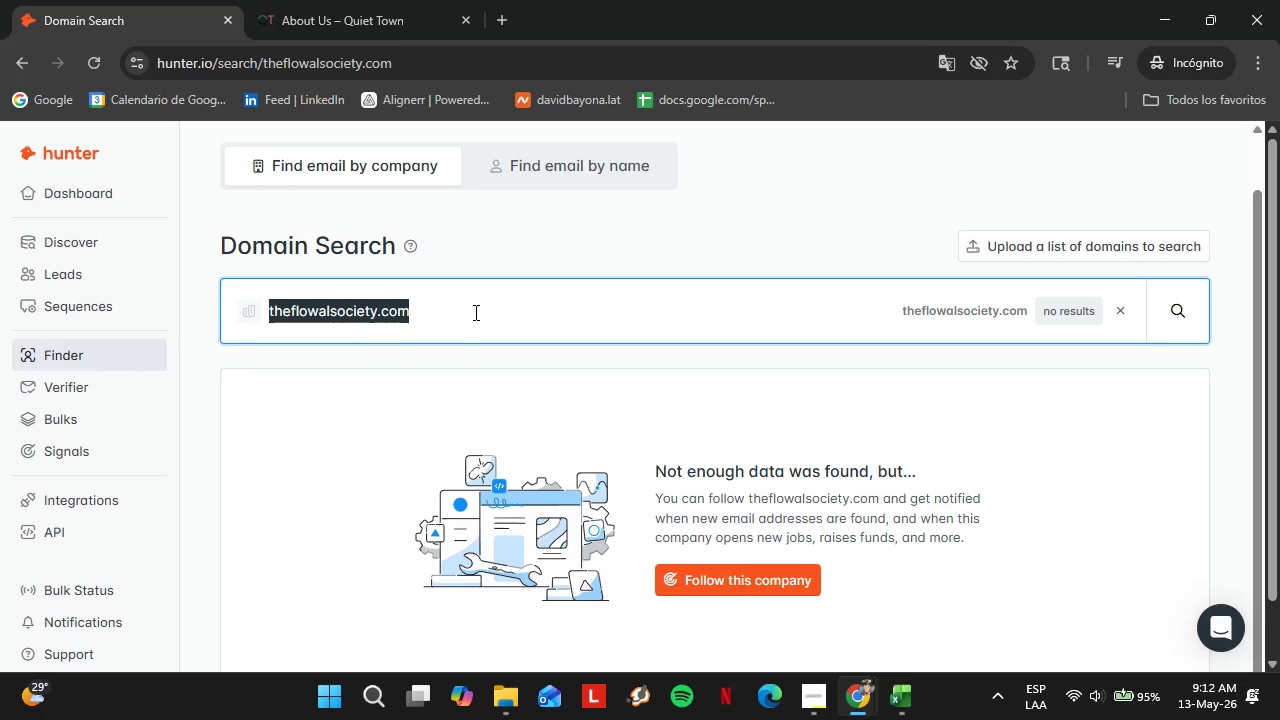 
key(ArrowLeft)
 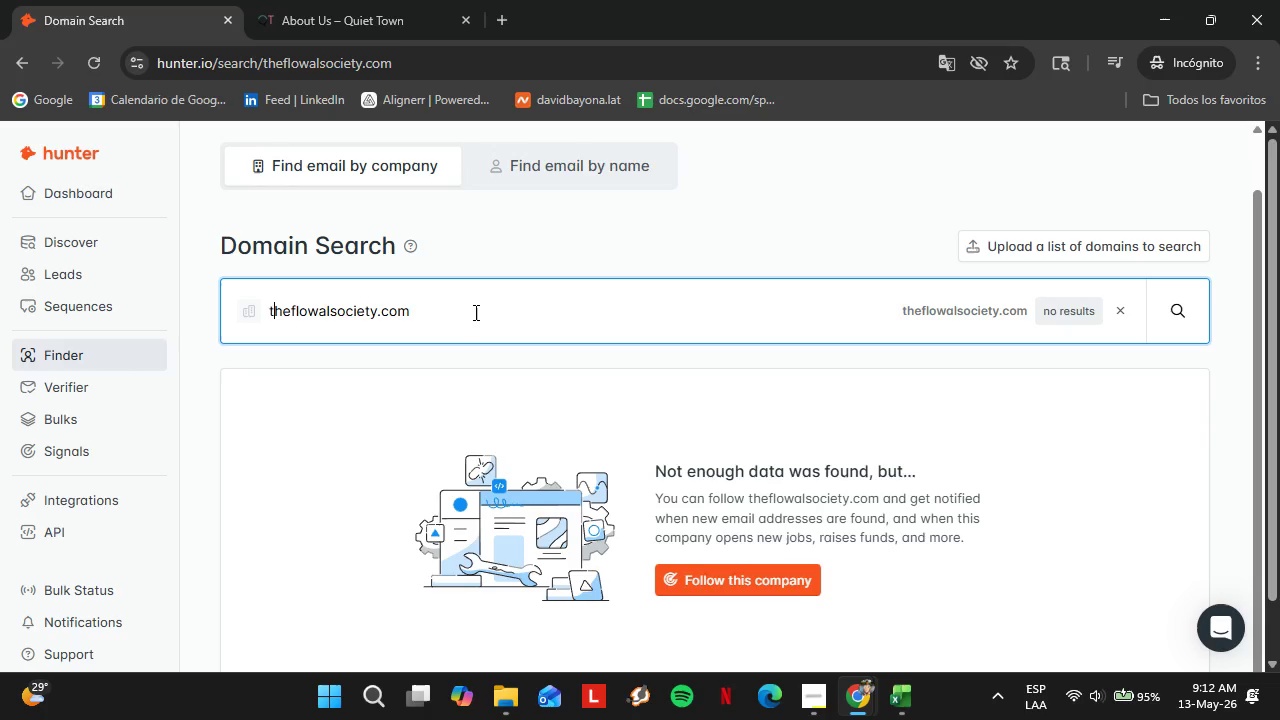 
hold_key(key=ArrowRight, duration=0.59)
 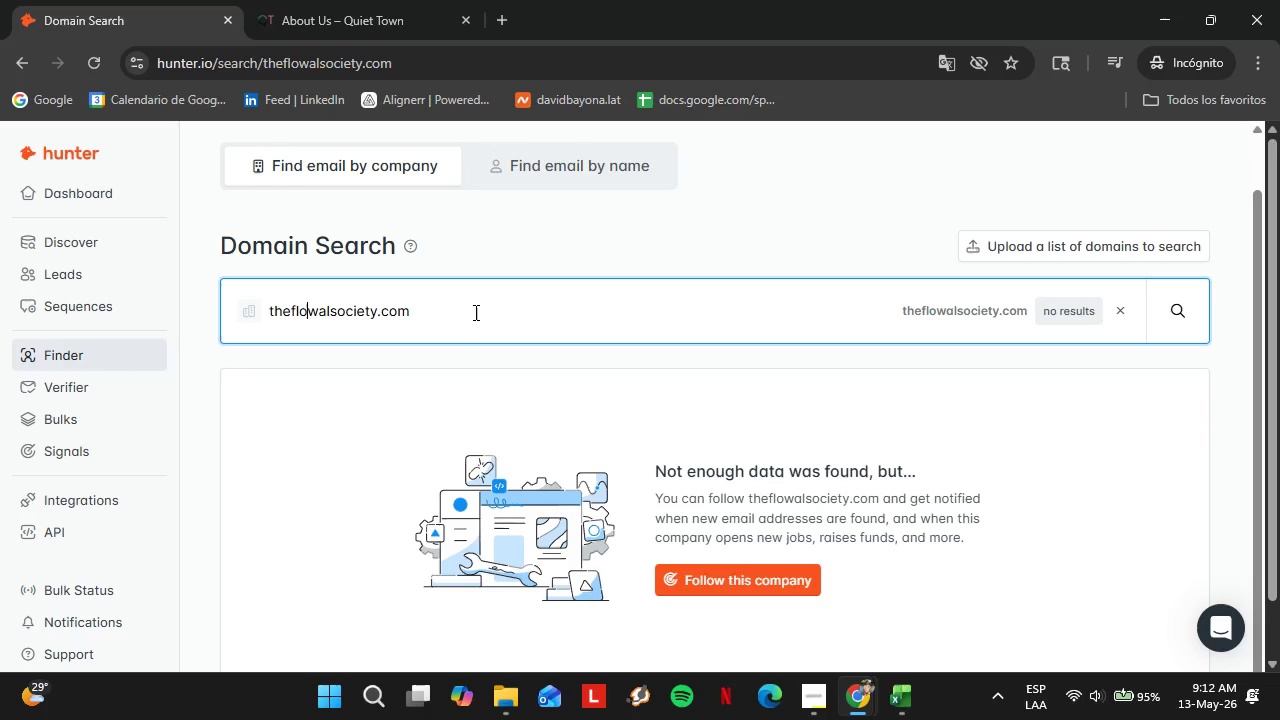 
key(ArrowRight)
 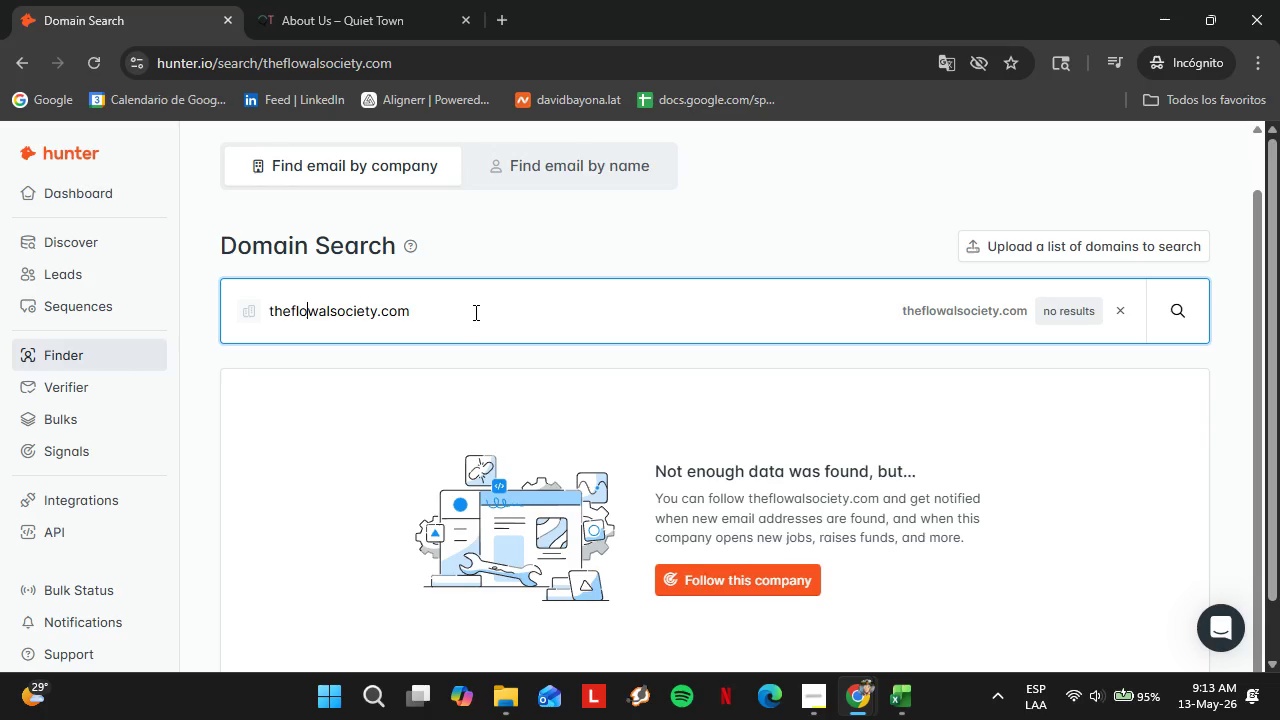 
key(ArrowRight)
 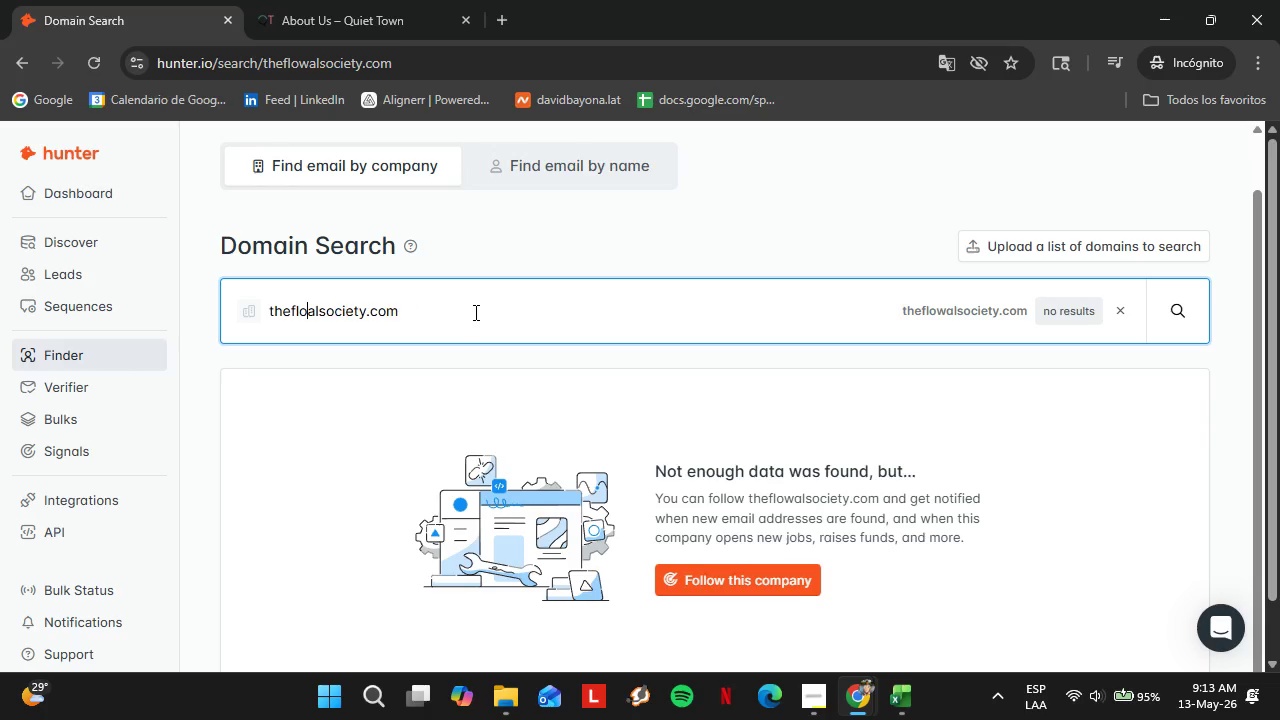 
key(Backspace)
 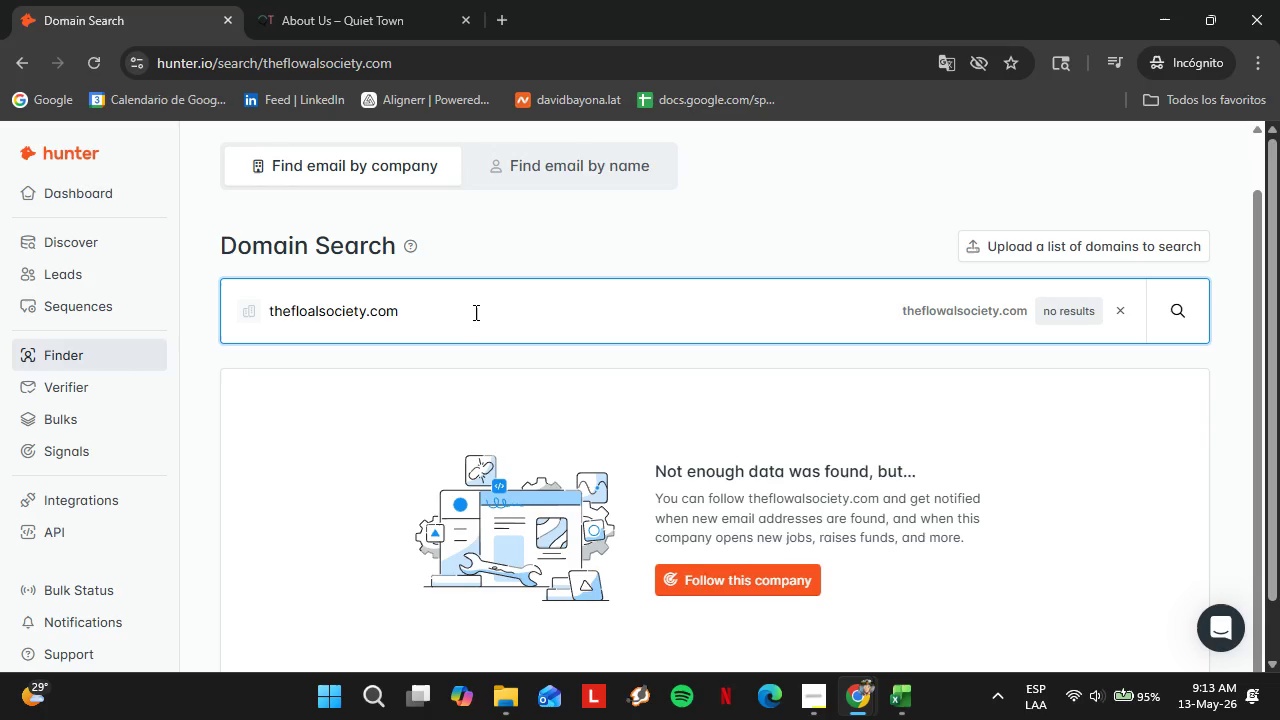 
key(R)
 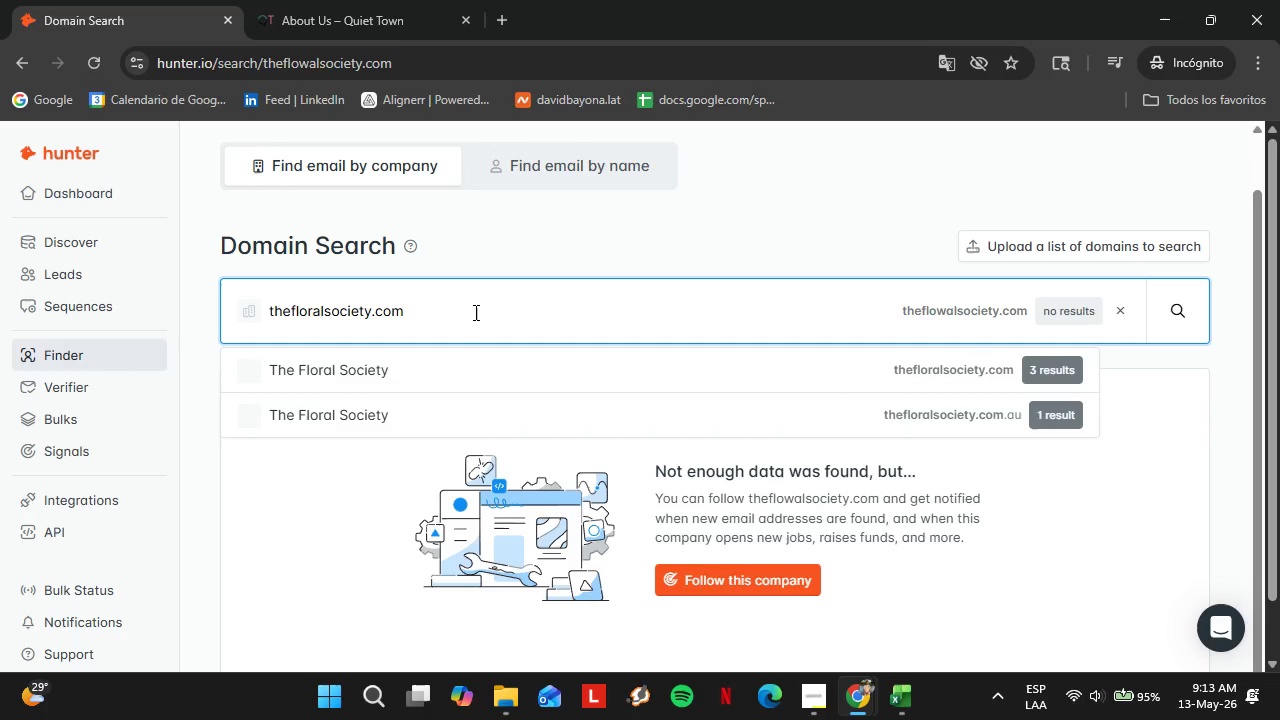 
key(Enter)
 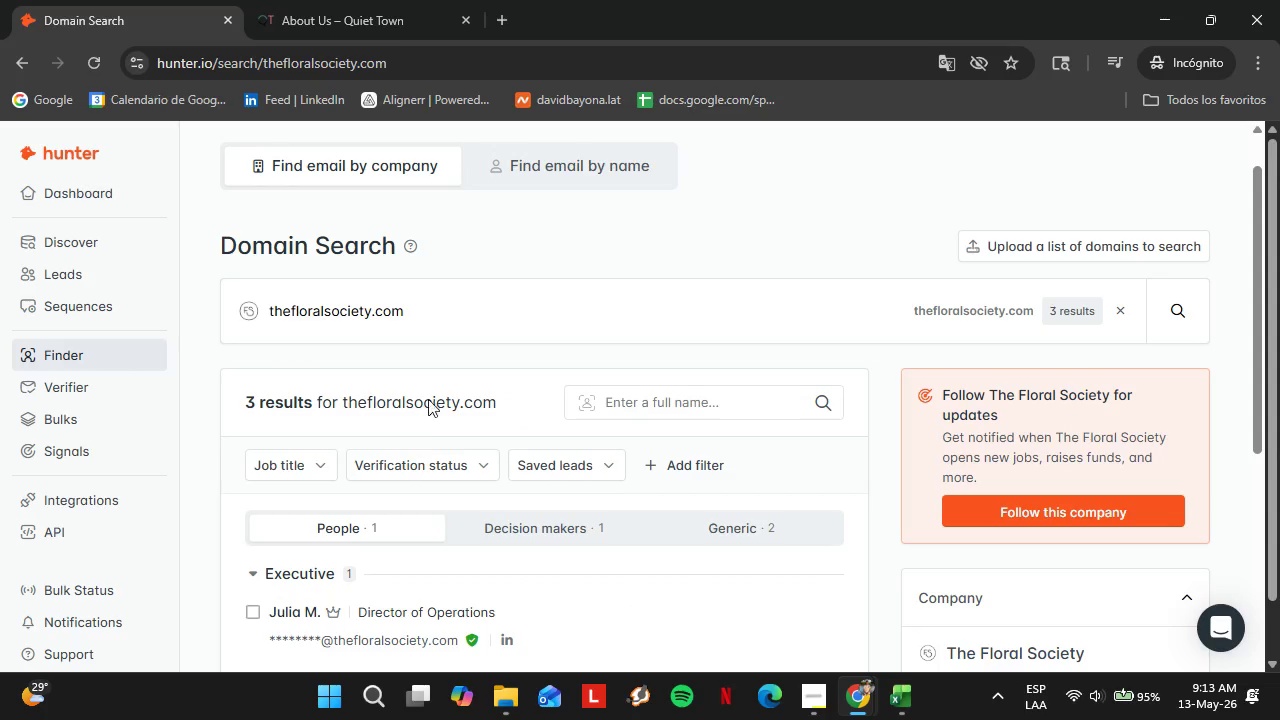 
scroll: coordinate [421, 416], scroll_direction: down, amount: 2.0
 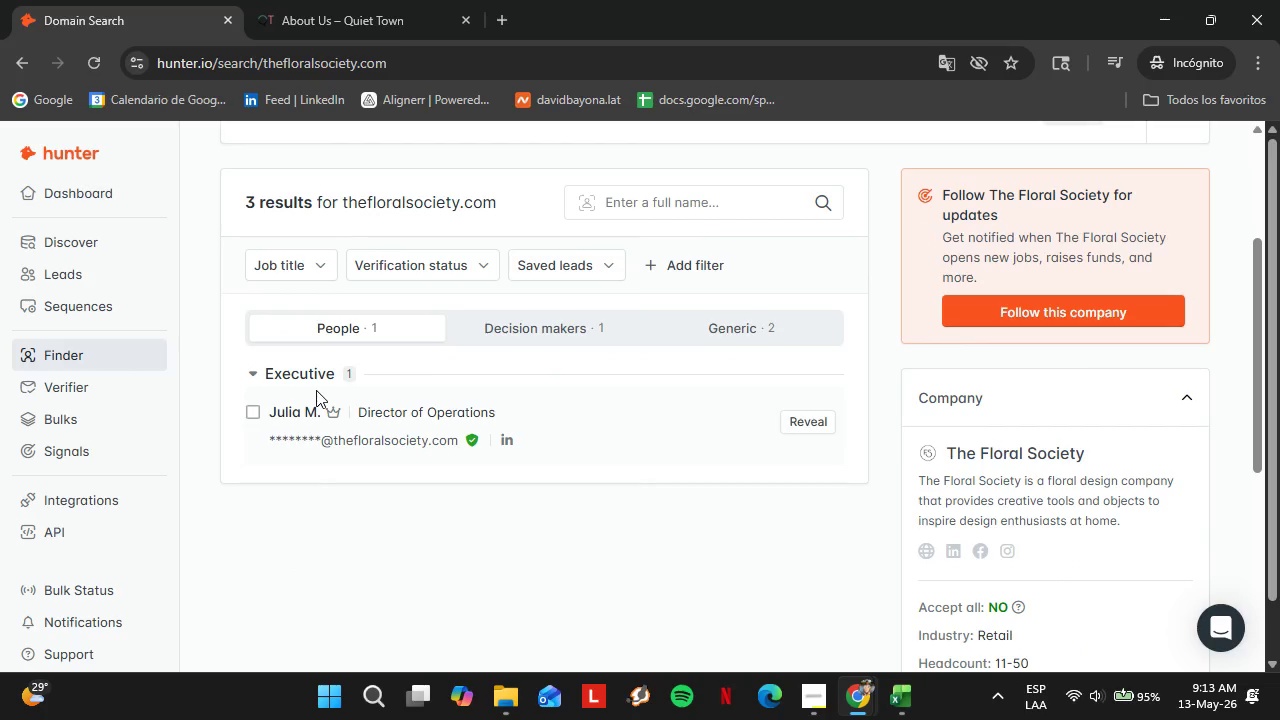 
double_click([306, 379])
 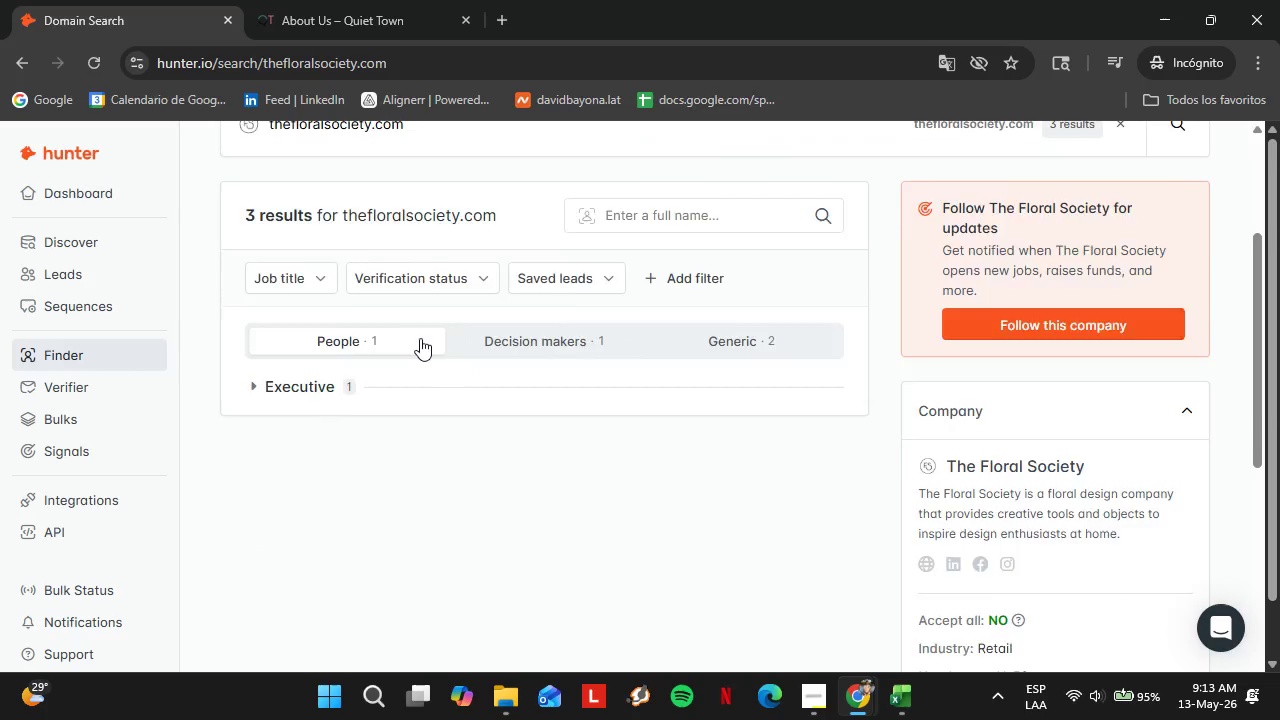 
left_click([372, 316])
 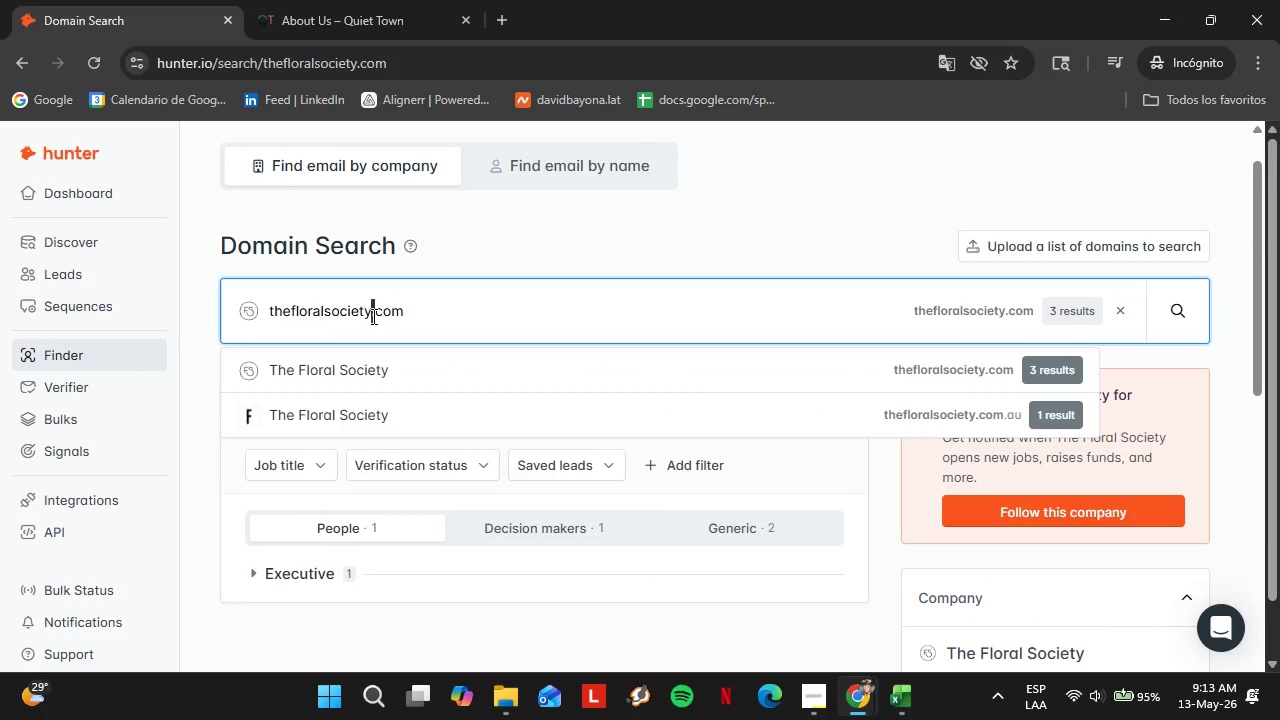 
scroll: coordinate [420, 338], scroll_direction: up, amount: 2.0
 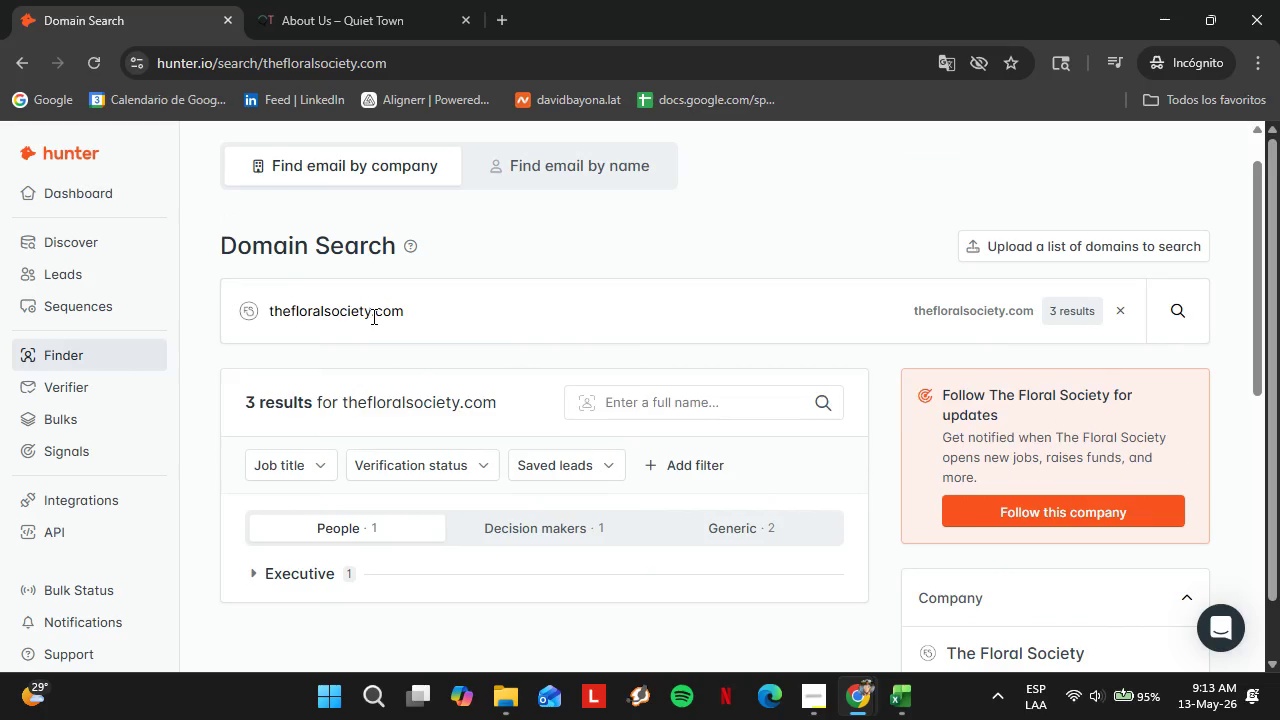 
double_click([372, 316])
 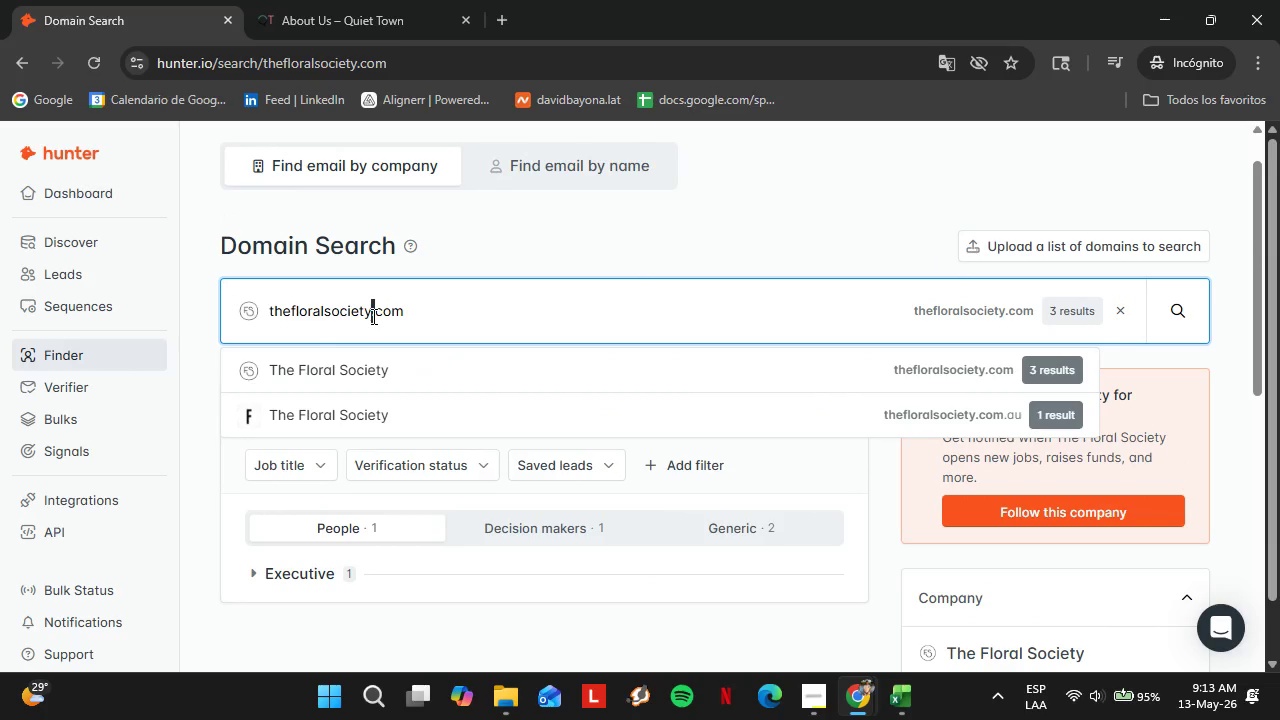 
triple_click([372, 316])
 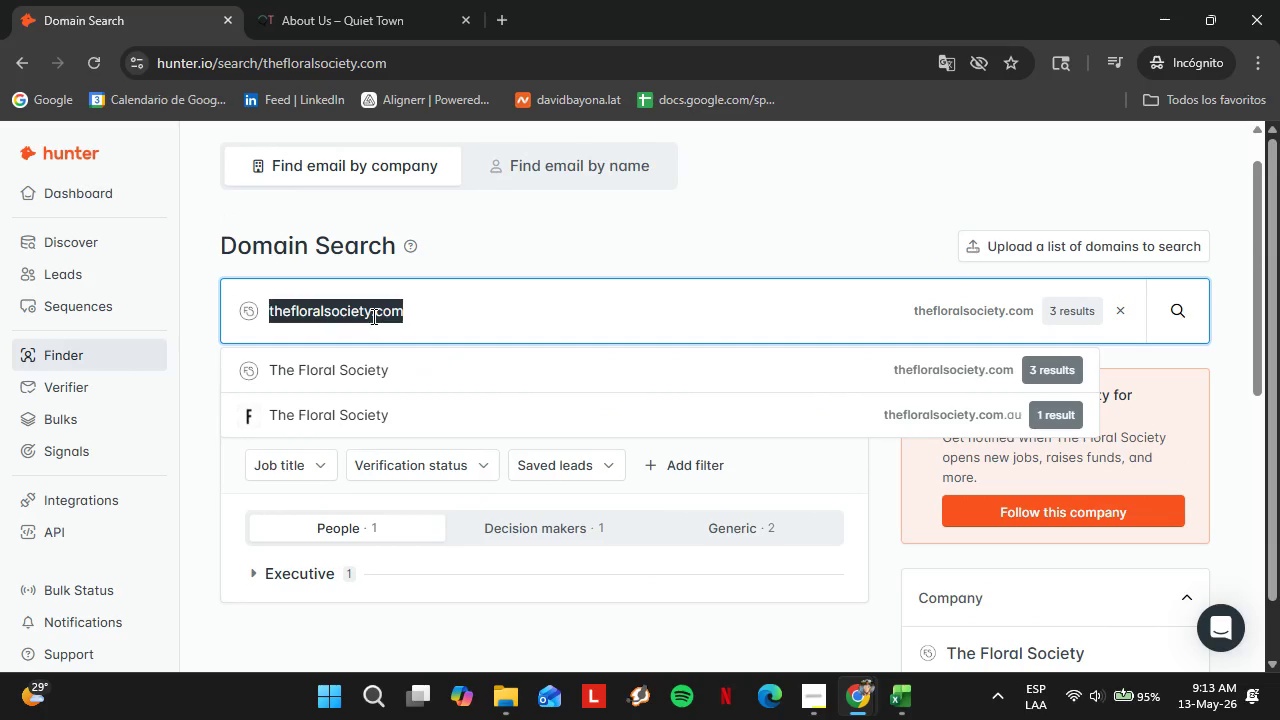 
type(junehome)
 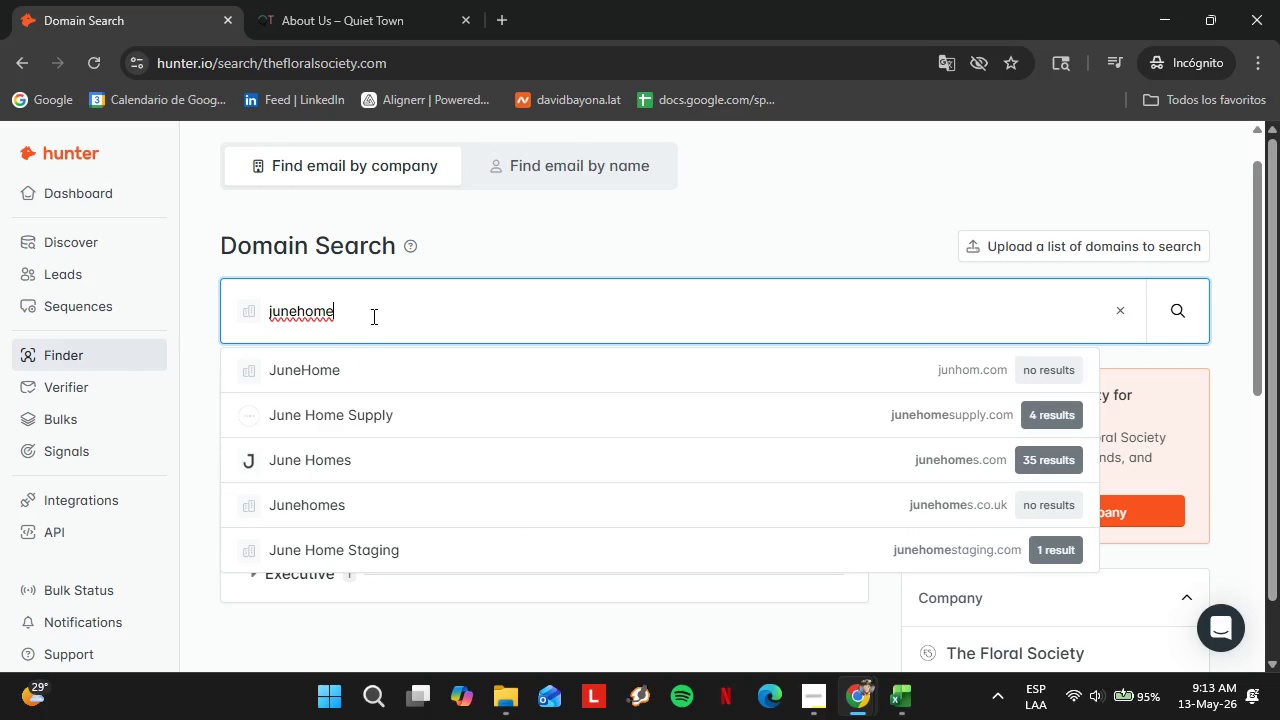 
key(ArrowDown)
 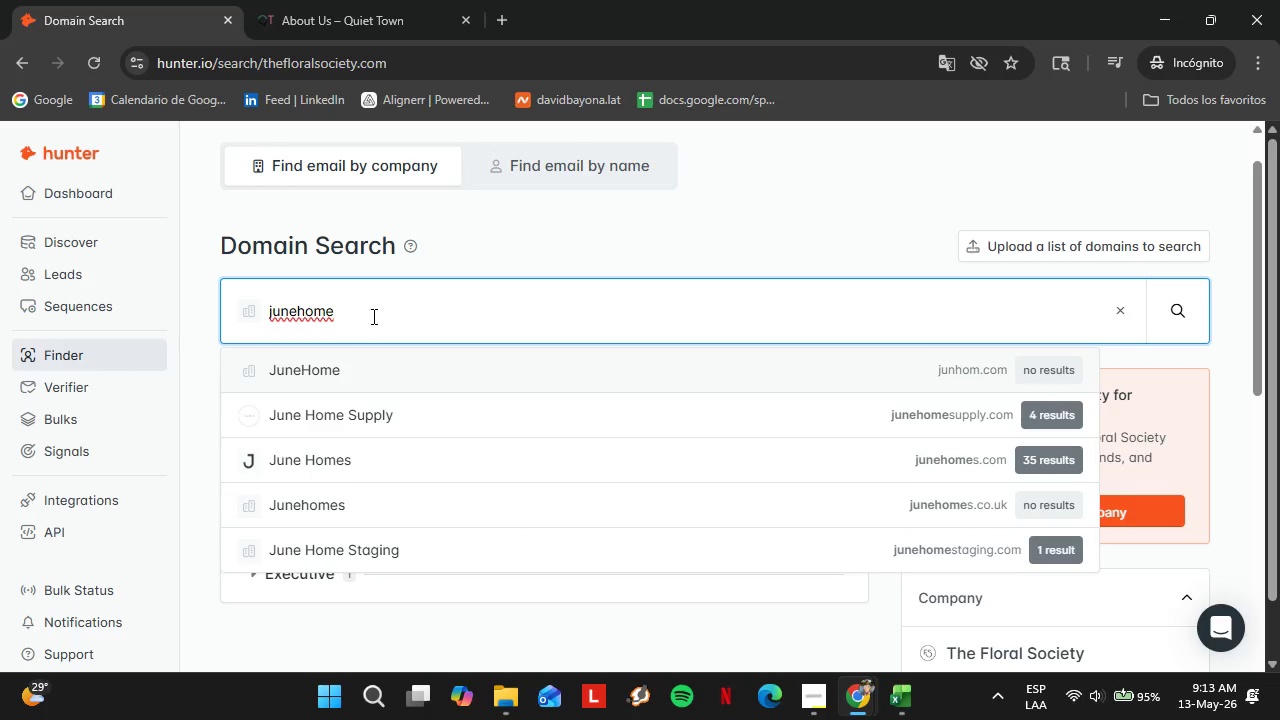 
key(ArrowDown)
 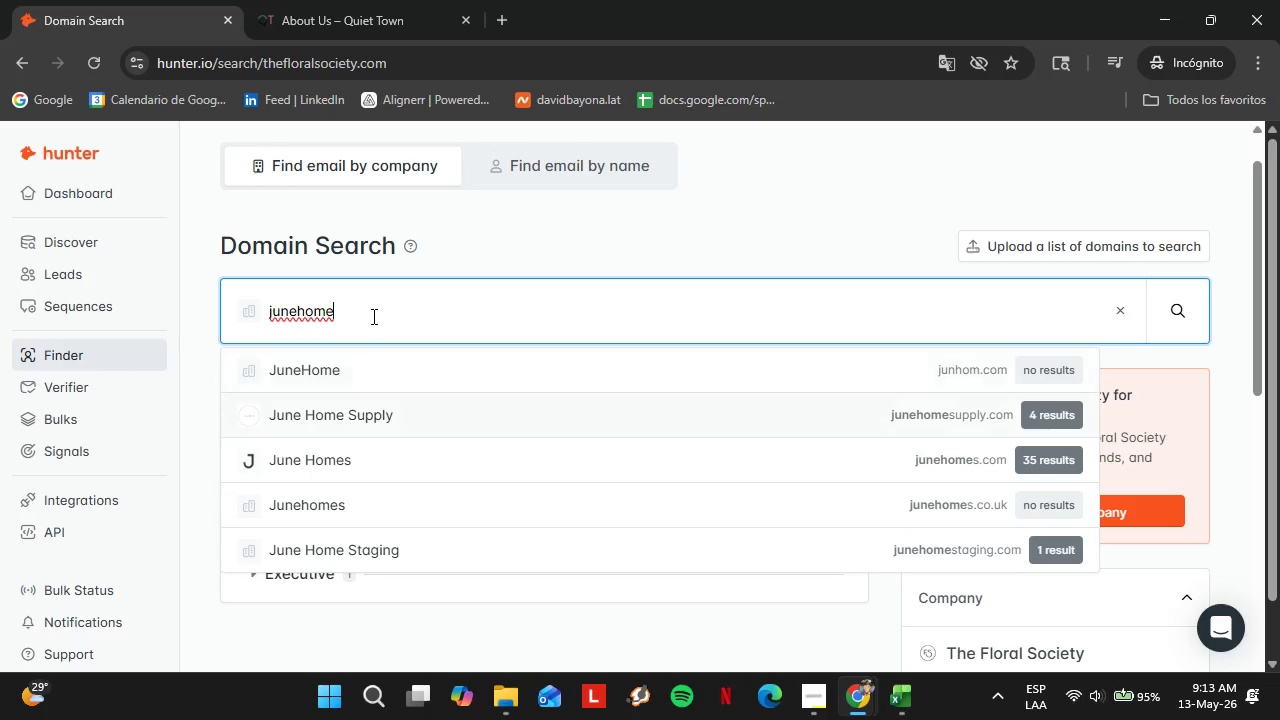 
key(Enter)
 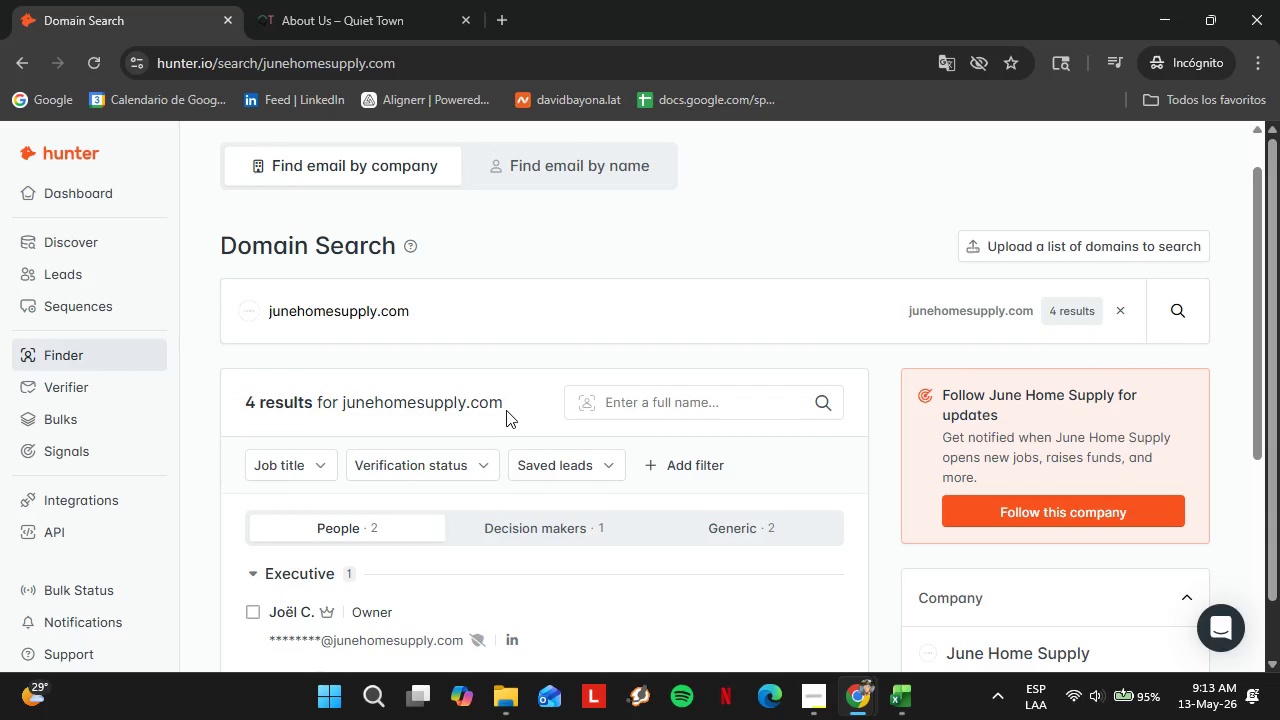 
scroll: coordinate [504, 411], scroll_direction: down, amount: 2.0
 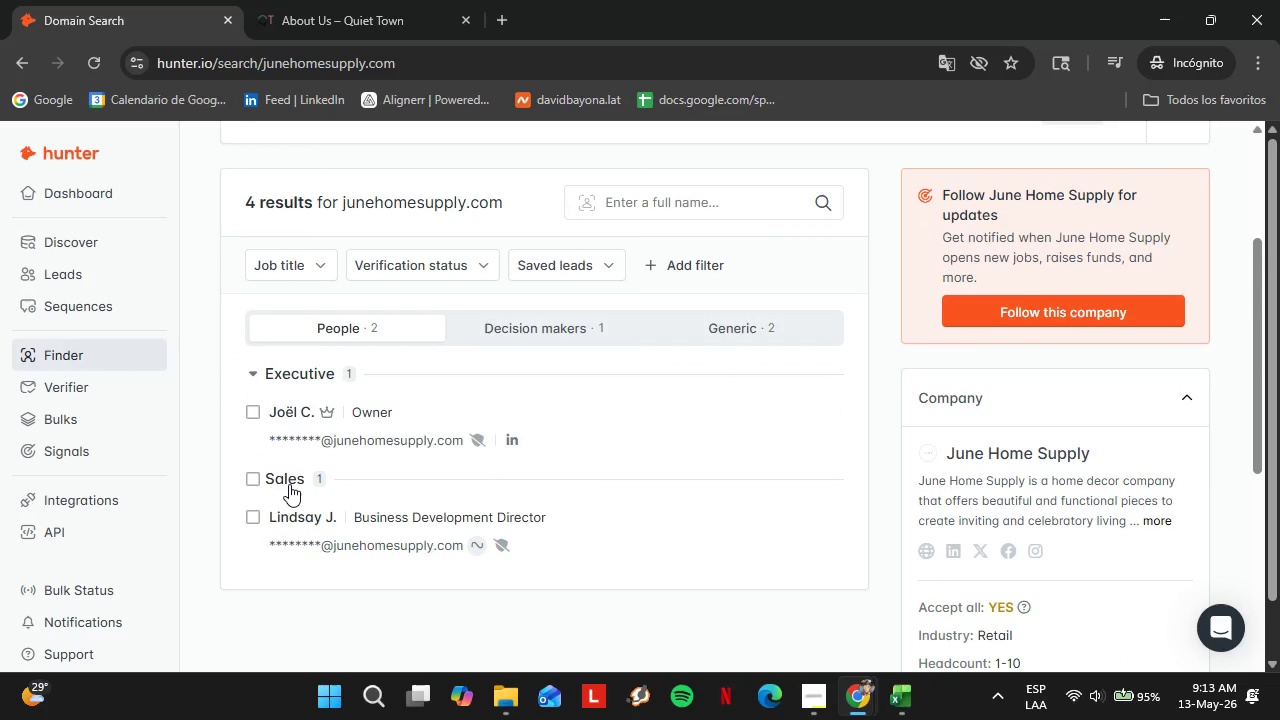 
left_click([287, 484])
 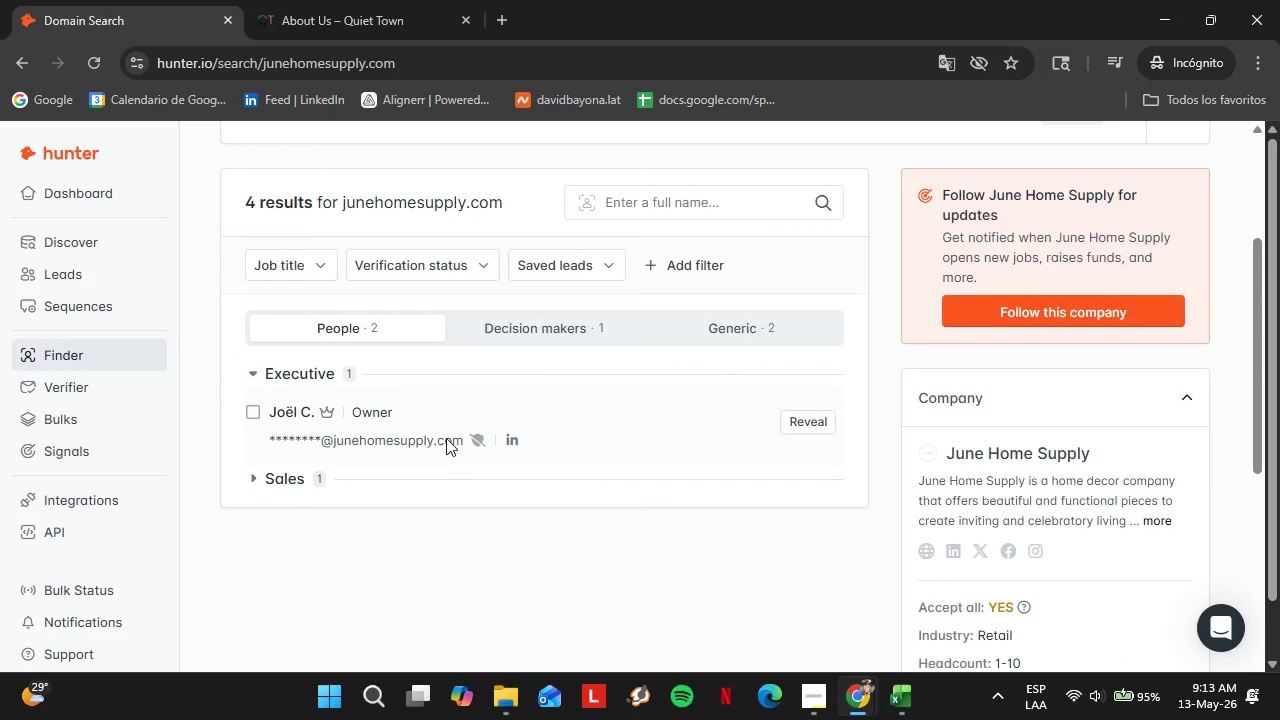 
left_click([535, 338])
 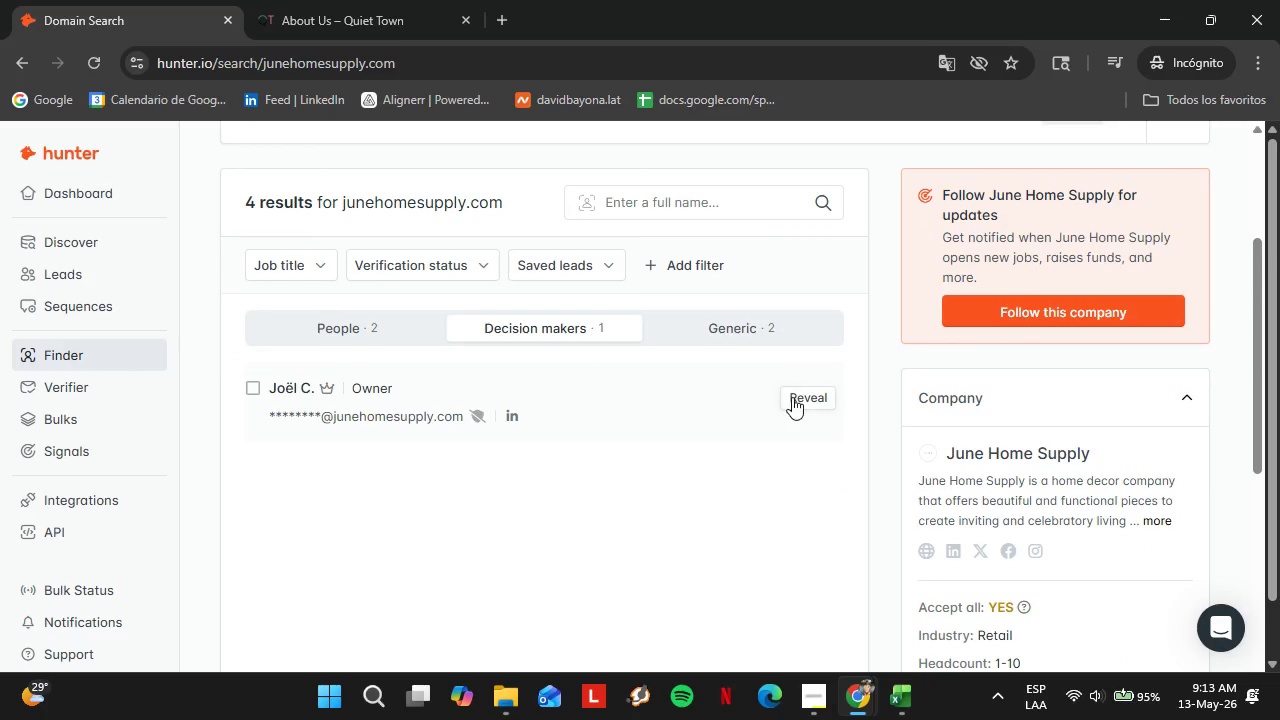 
left_click([795, 397])
 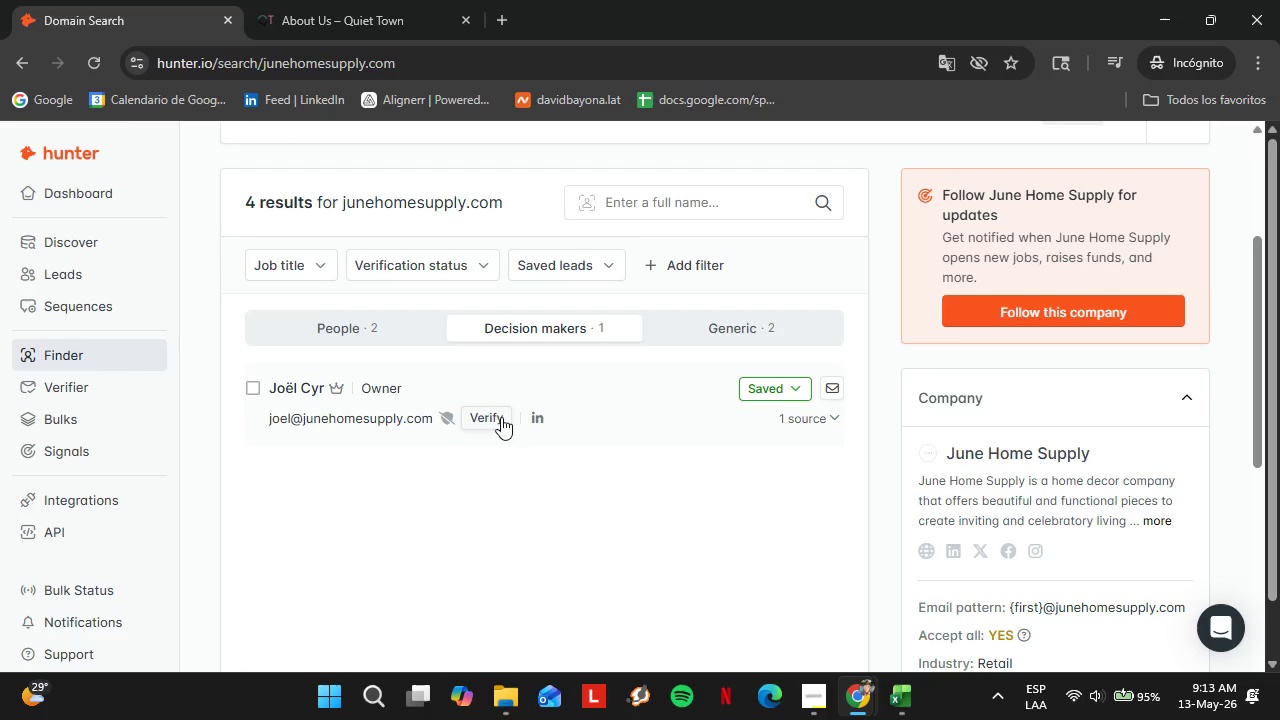 
left_click([493, 415])
 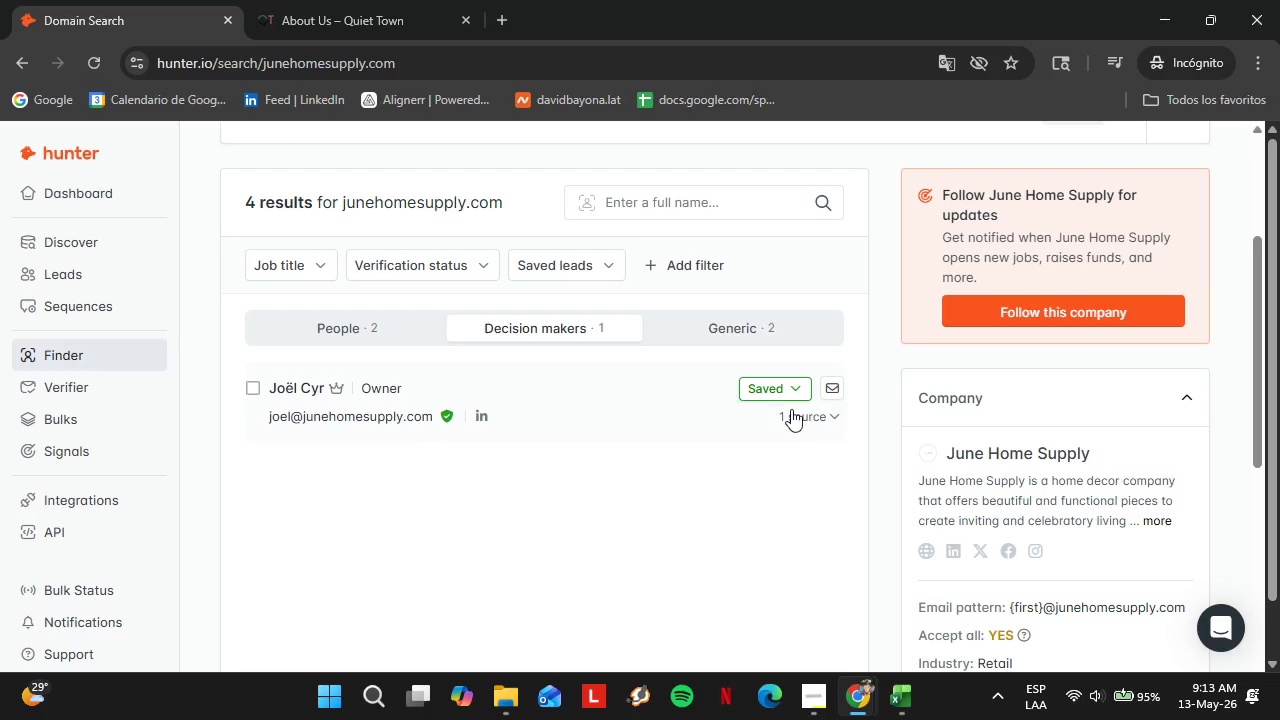 
left_click([786, 395])
 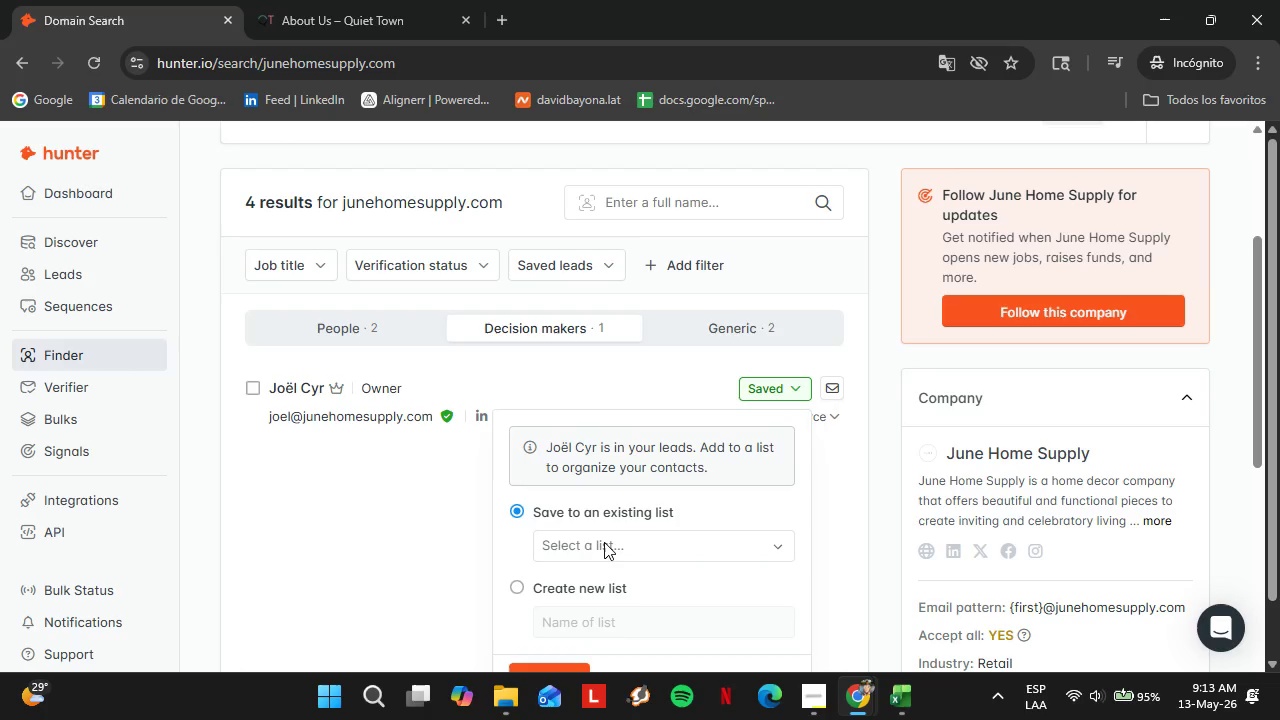 
left_click([604, 543])
 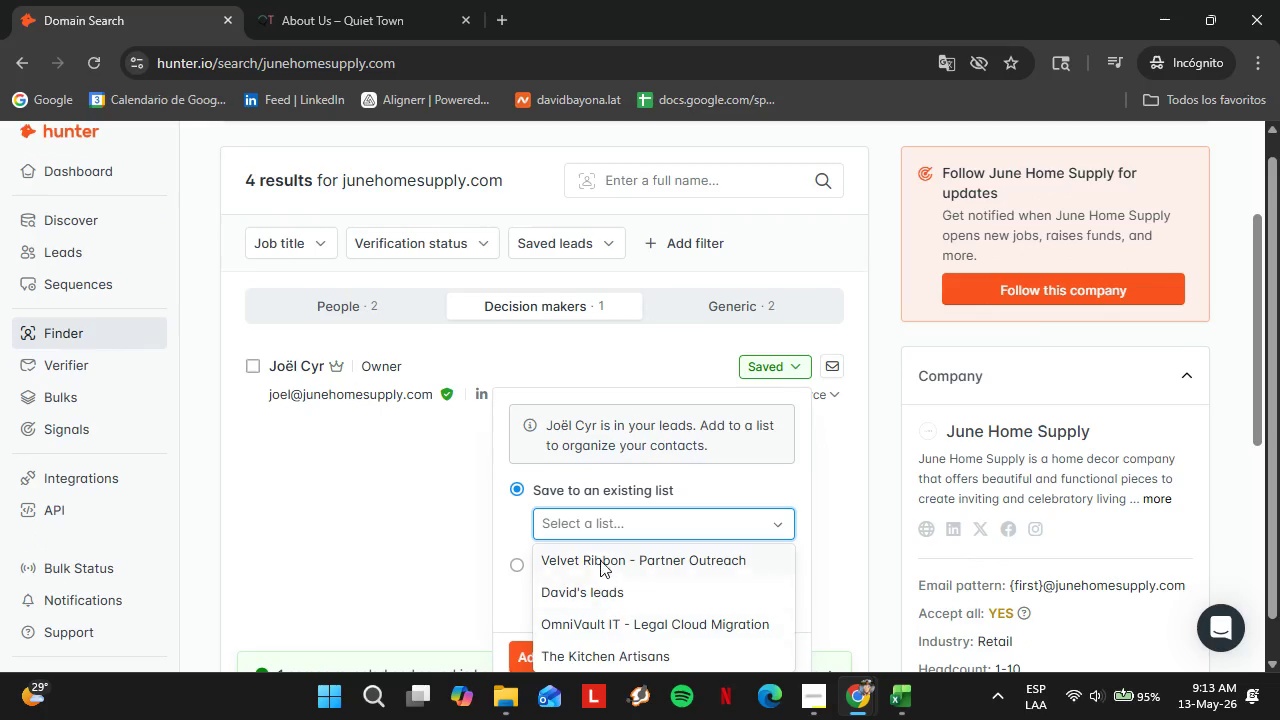 
left_click([596, 552])
 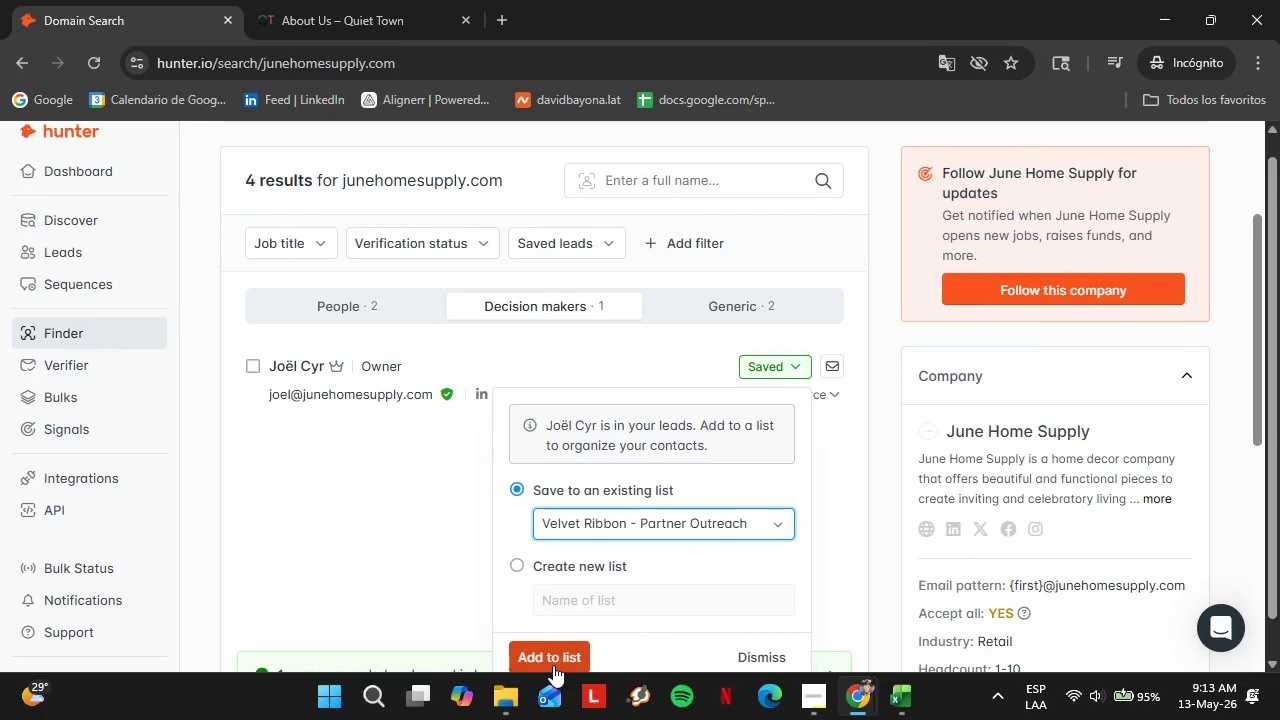 
left_click([553, 665])
 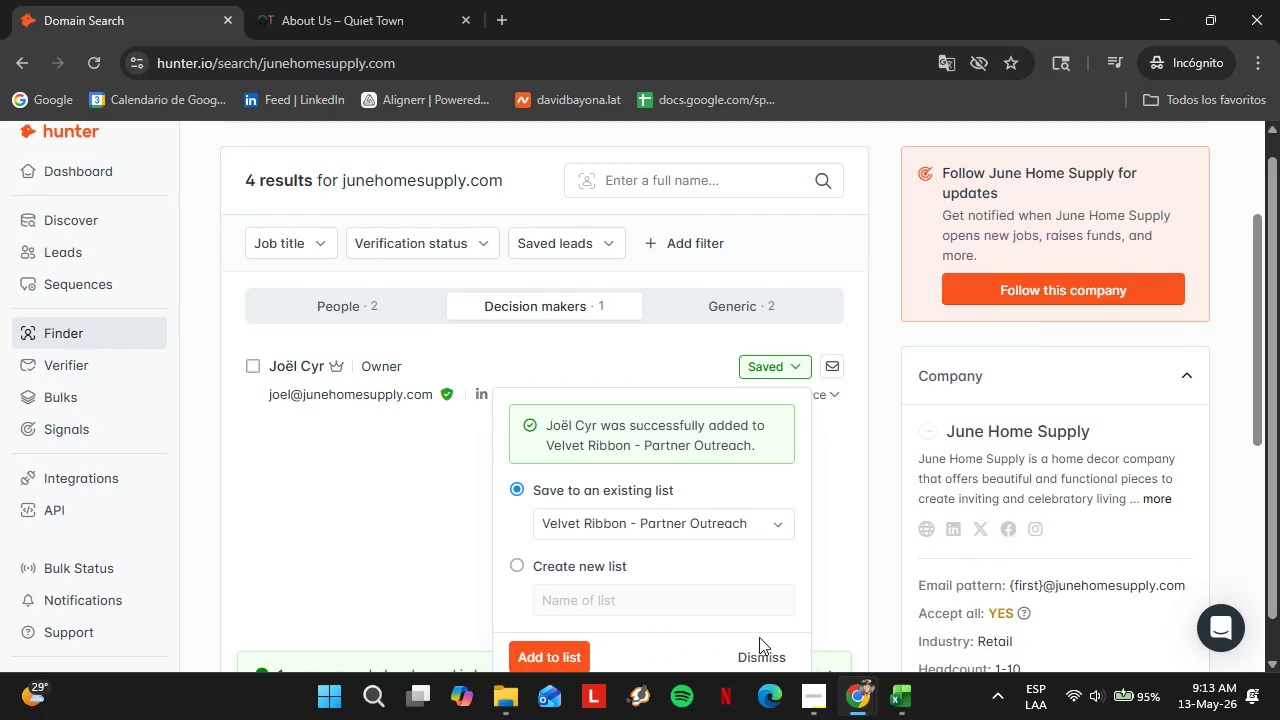 
left_click([762, 654])
 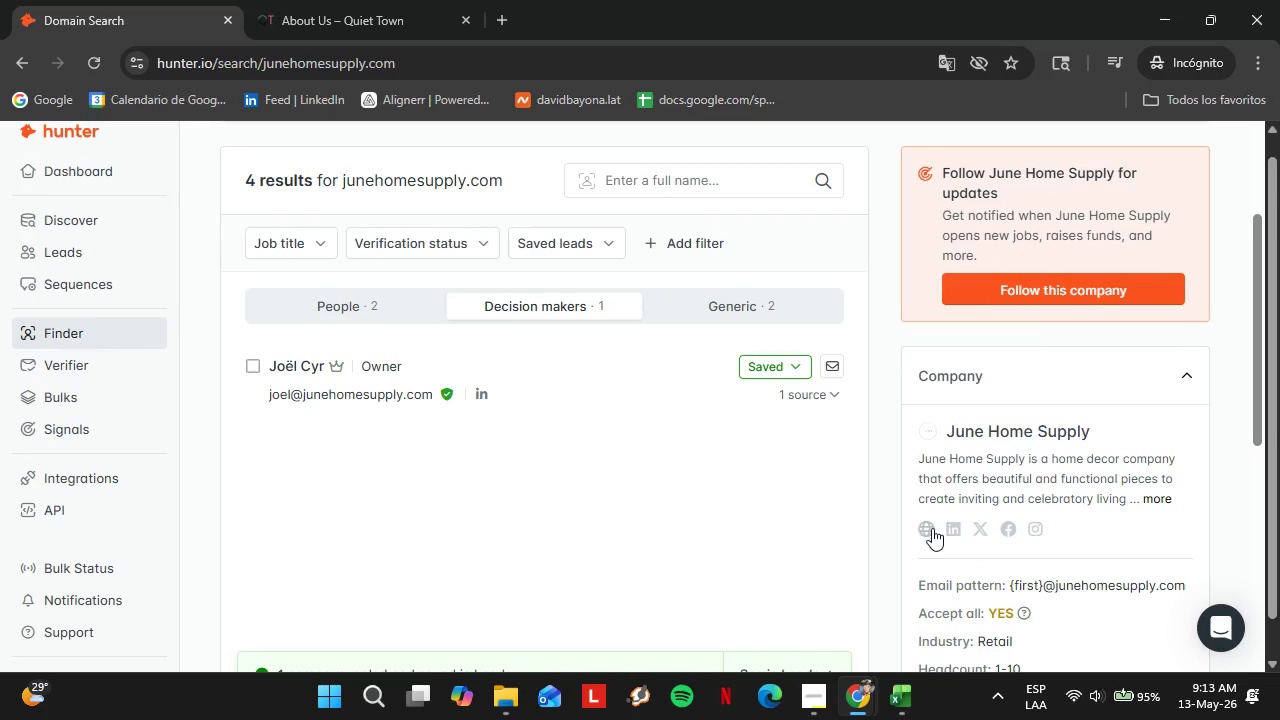 
left_click([931, 530])
 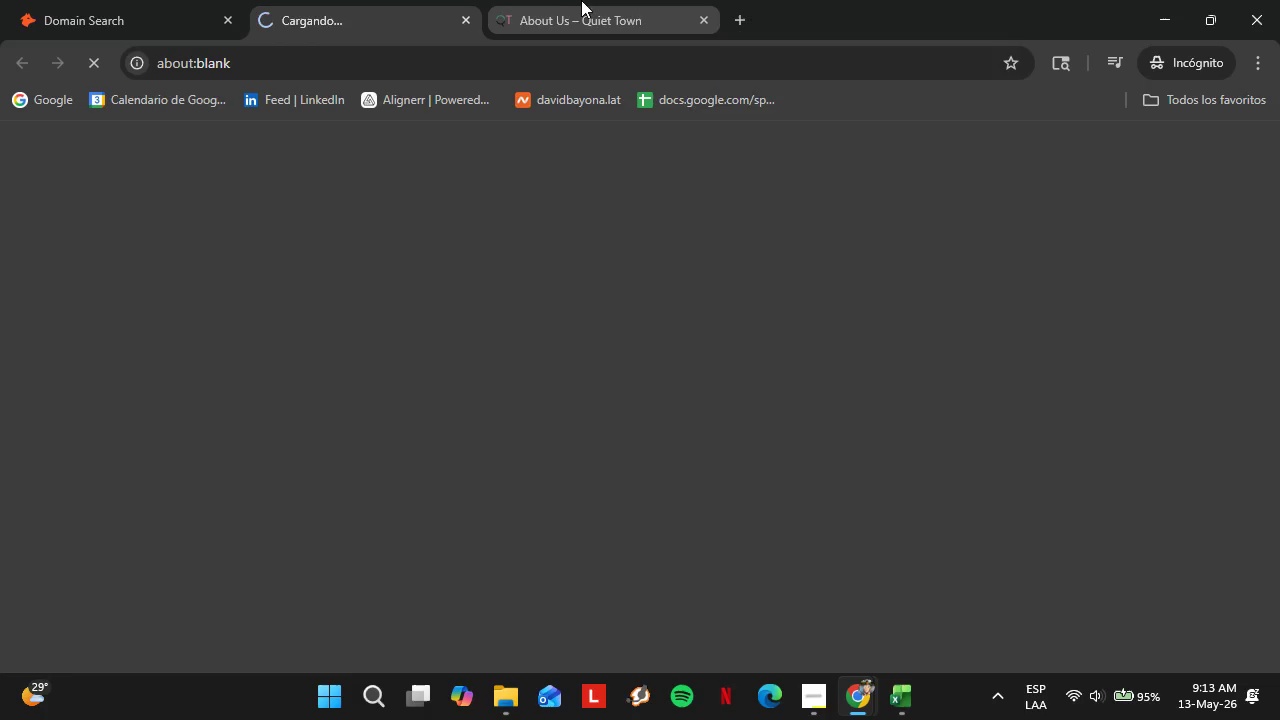 
left_click([608, 0])
 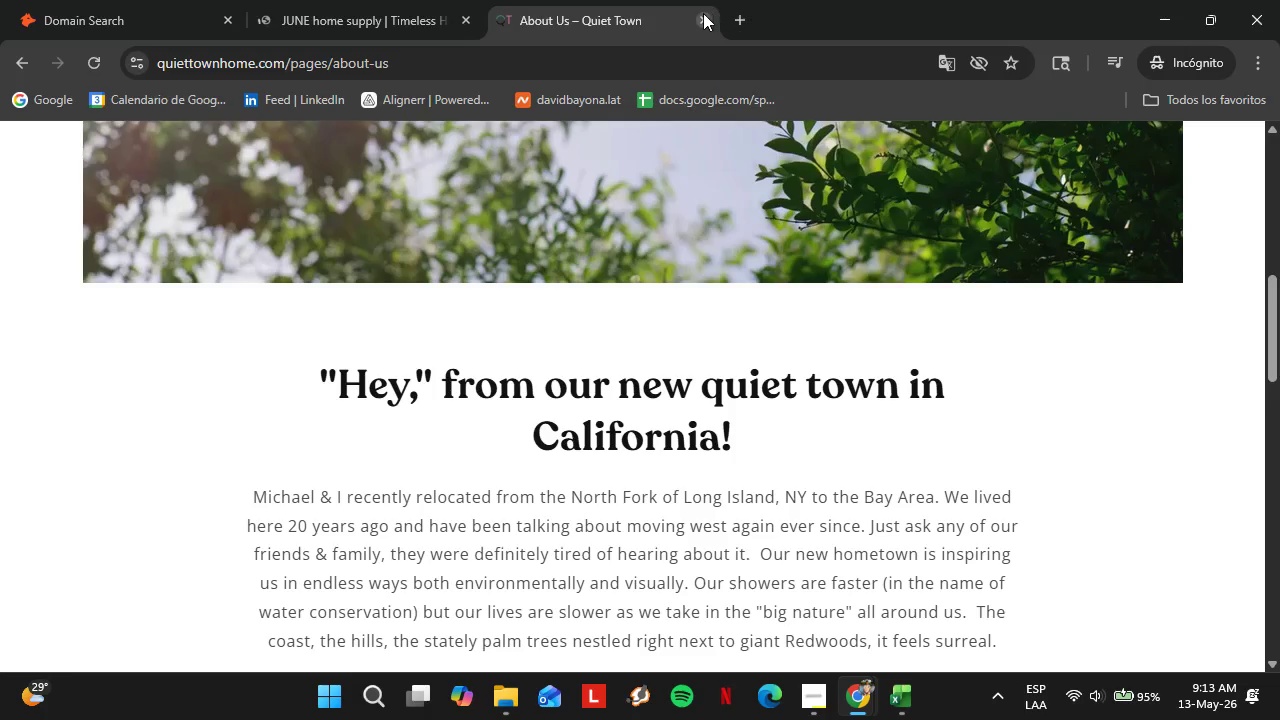 
left_click([703, 13])
 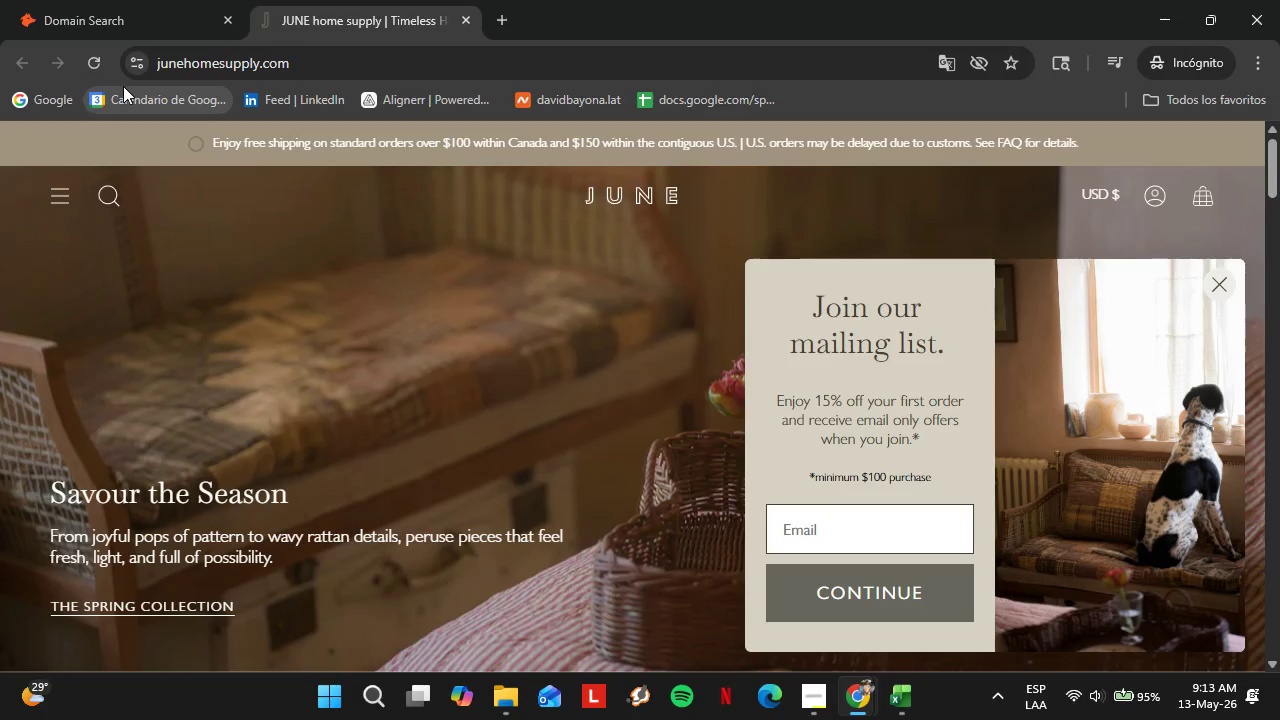 
wait(22.19)
 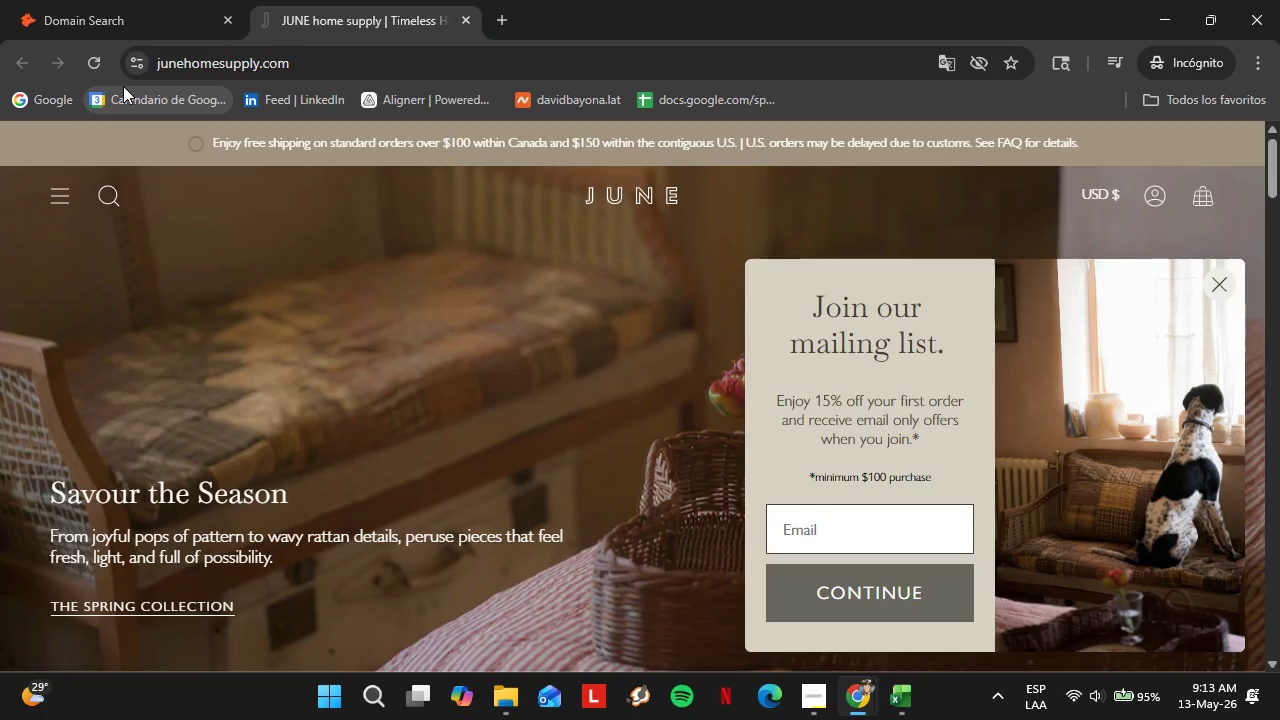 
left_click([1221, 289])
 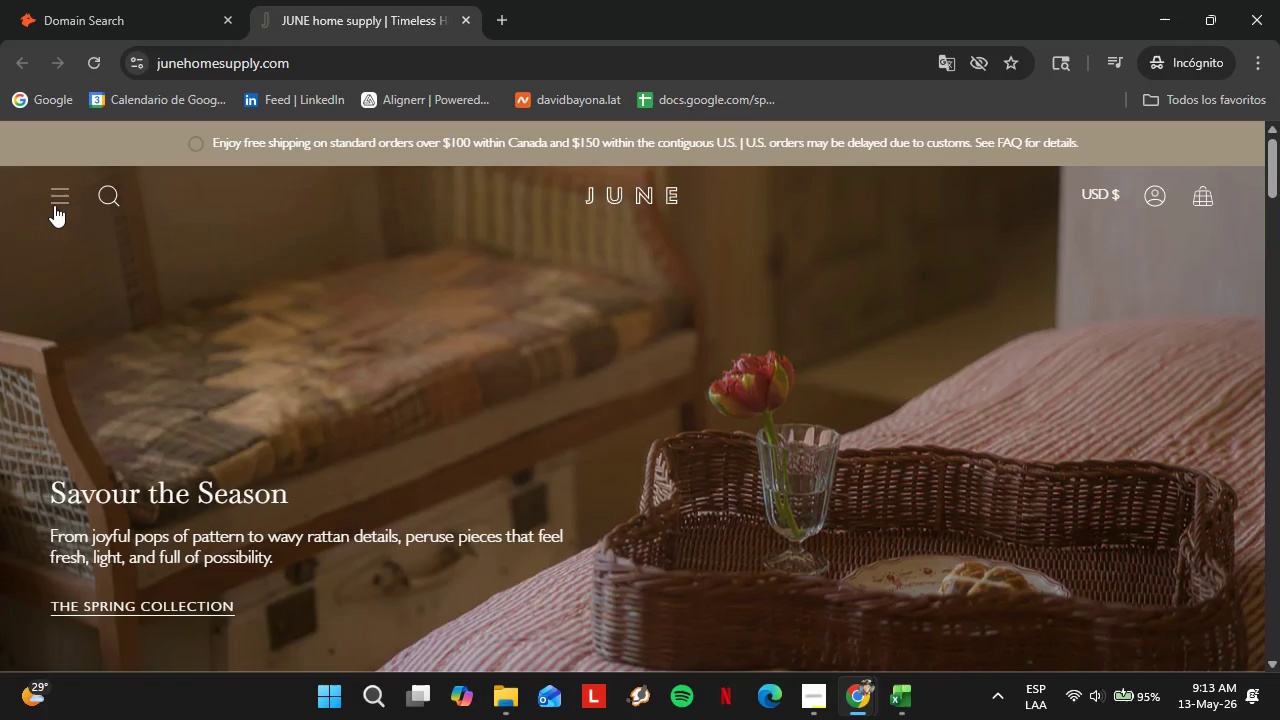 
left_click([52, 185])
 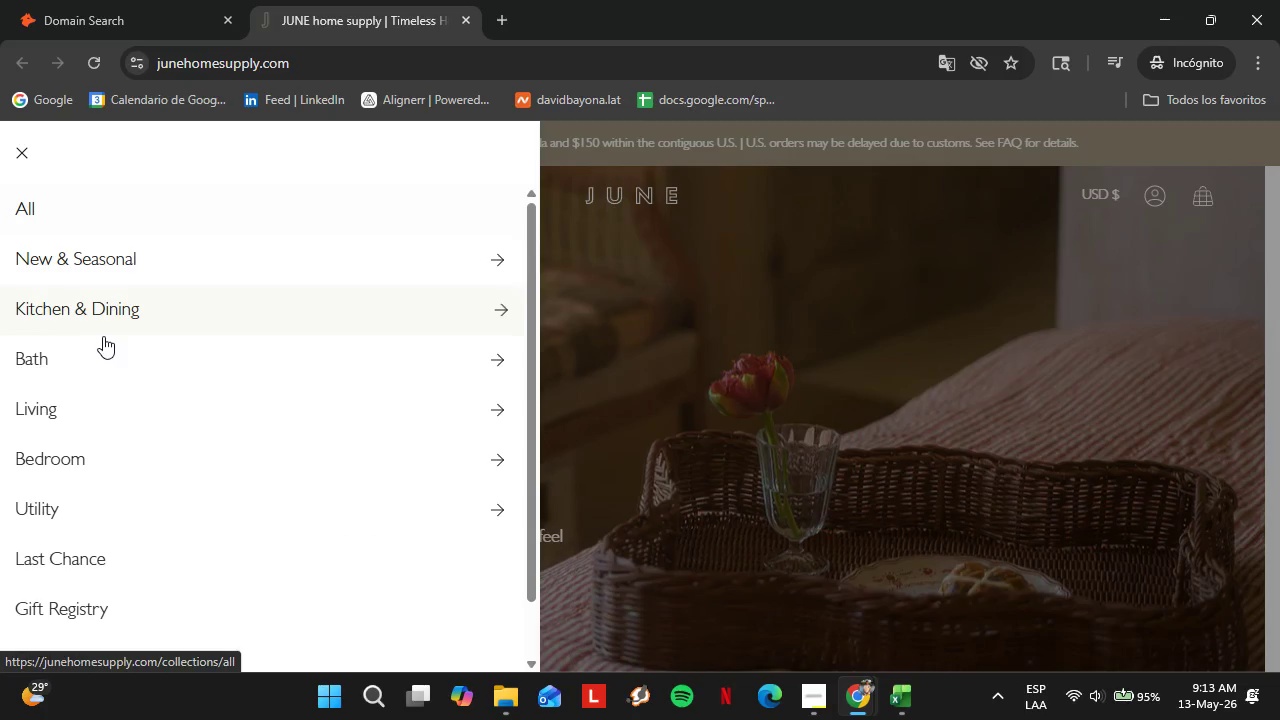 
left_click([124, 256])
 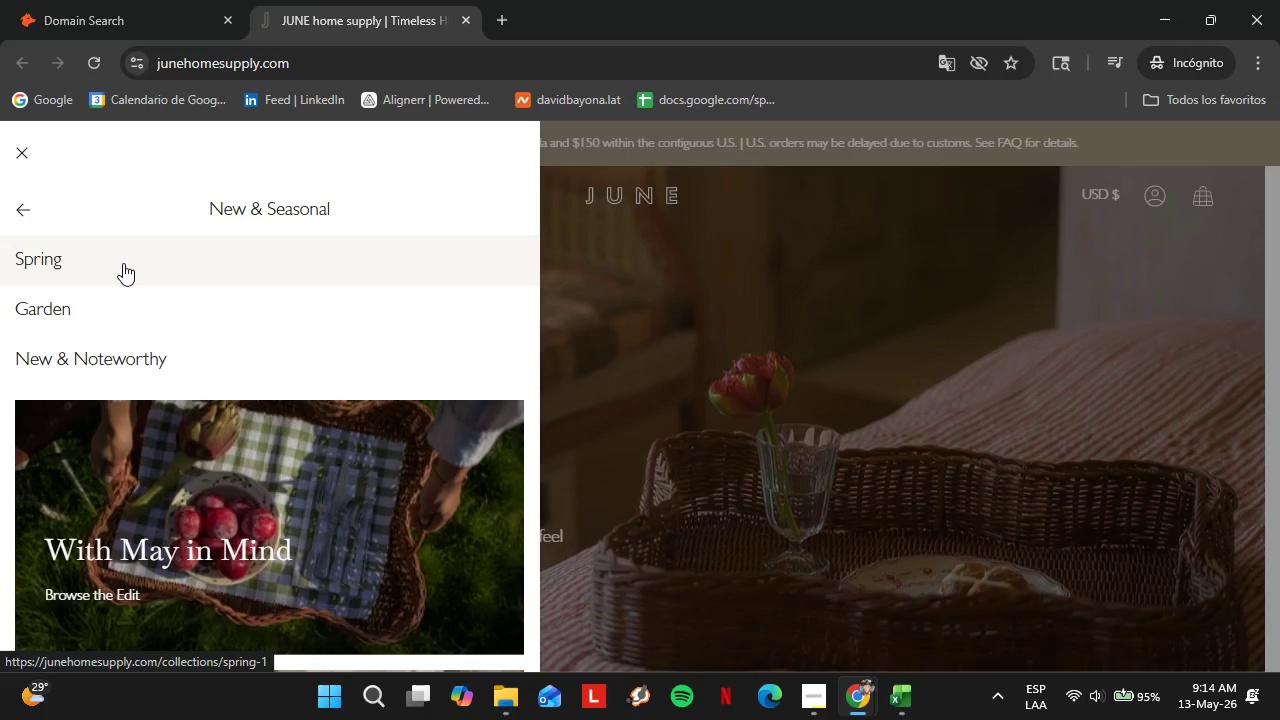 
wait(35.3)
 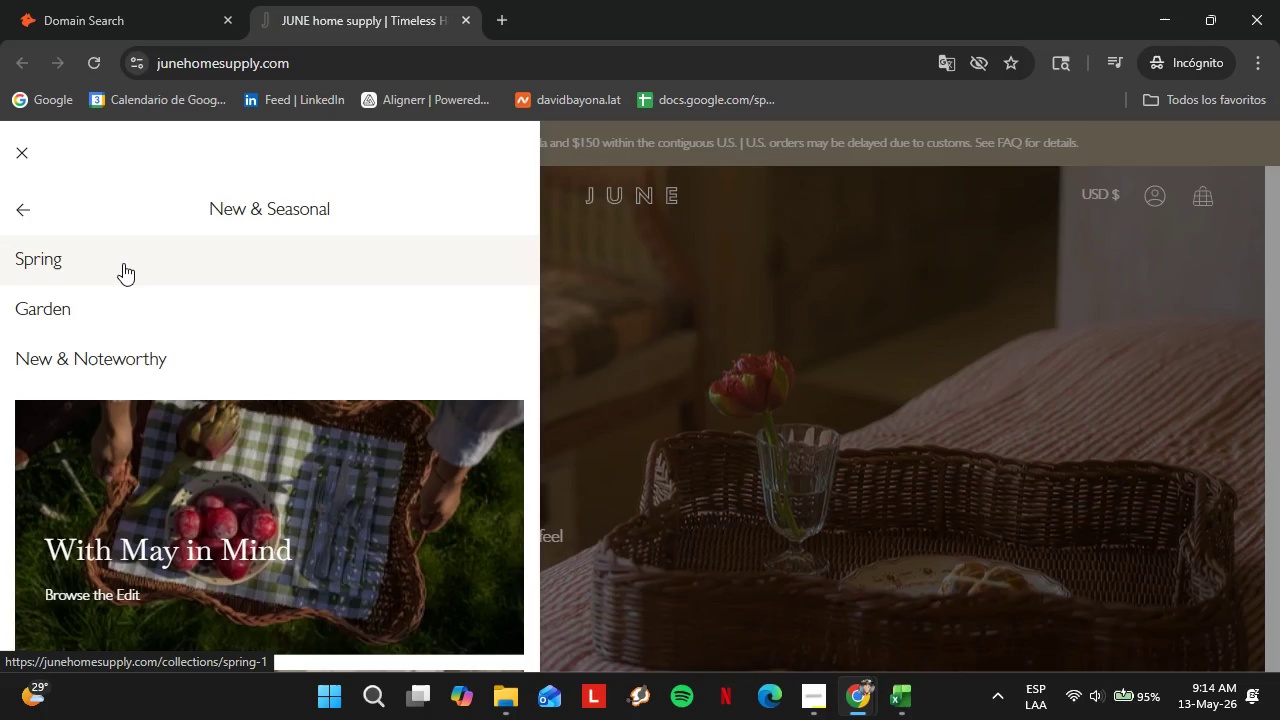 
scroll: coordinate [349, 336], scroll_direction: down, amount: 5.0
 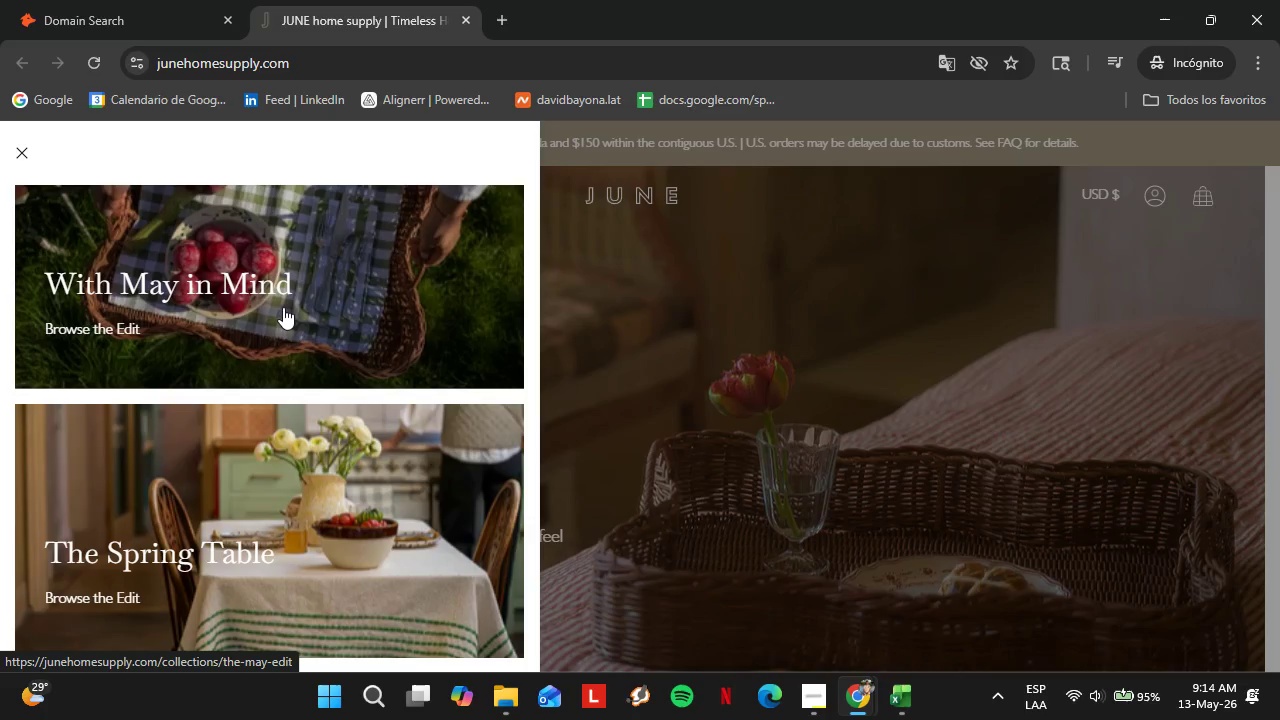 
left_click([128, 10])
 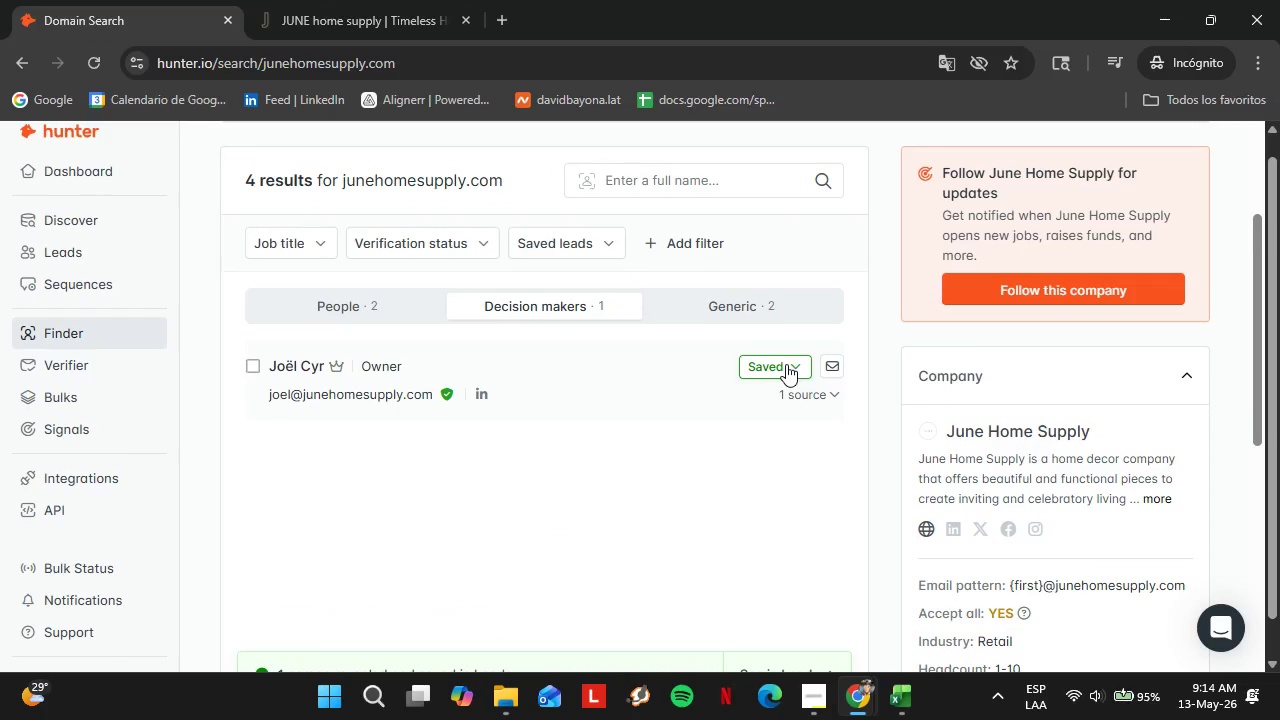 
scroll: coordinate [283, 307], scroll_direction: up, amount: 3.0
 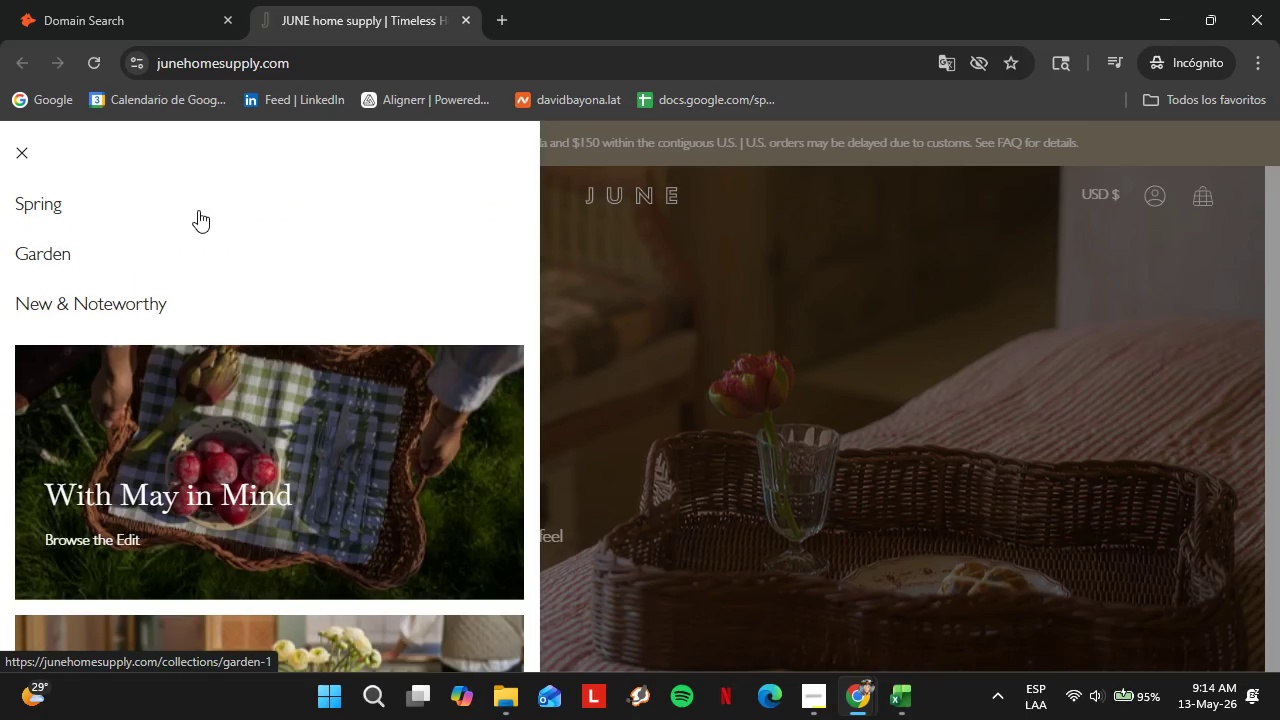 
left_click([786, 366])
 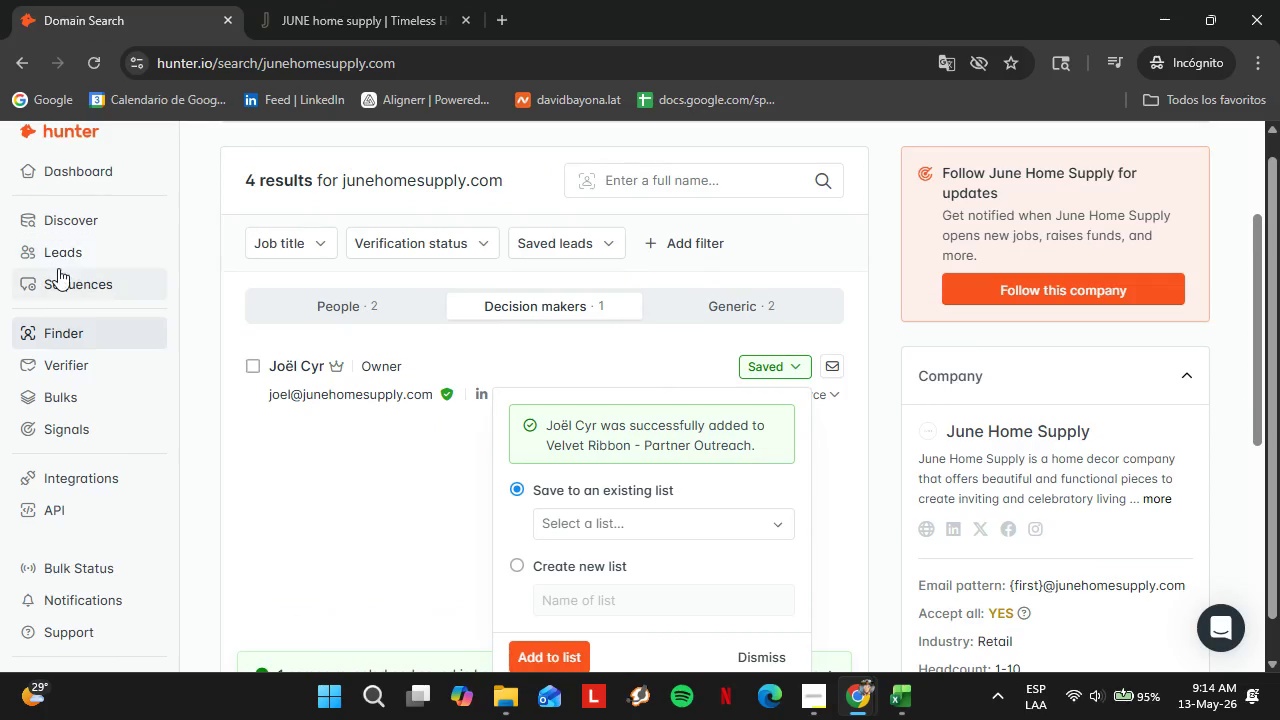 
double_click([59, 264])
 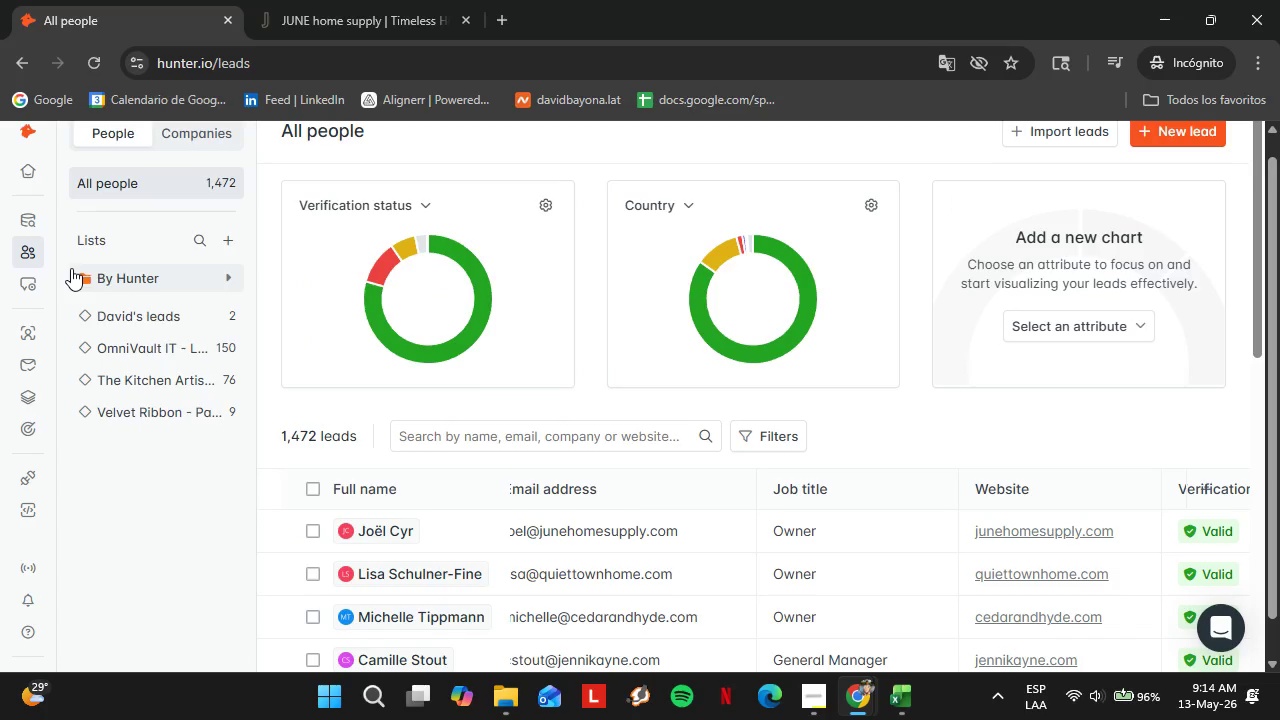 
wait(21.94)
 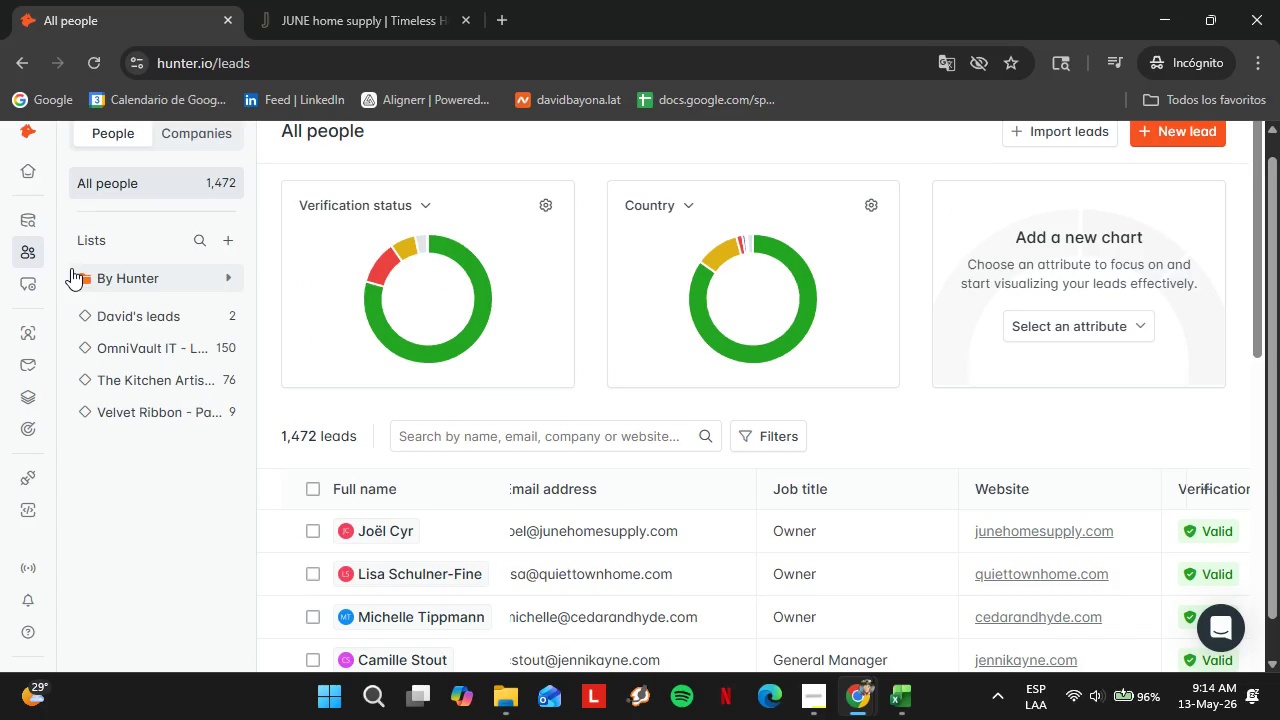 
left_click([156, 418])
 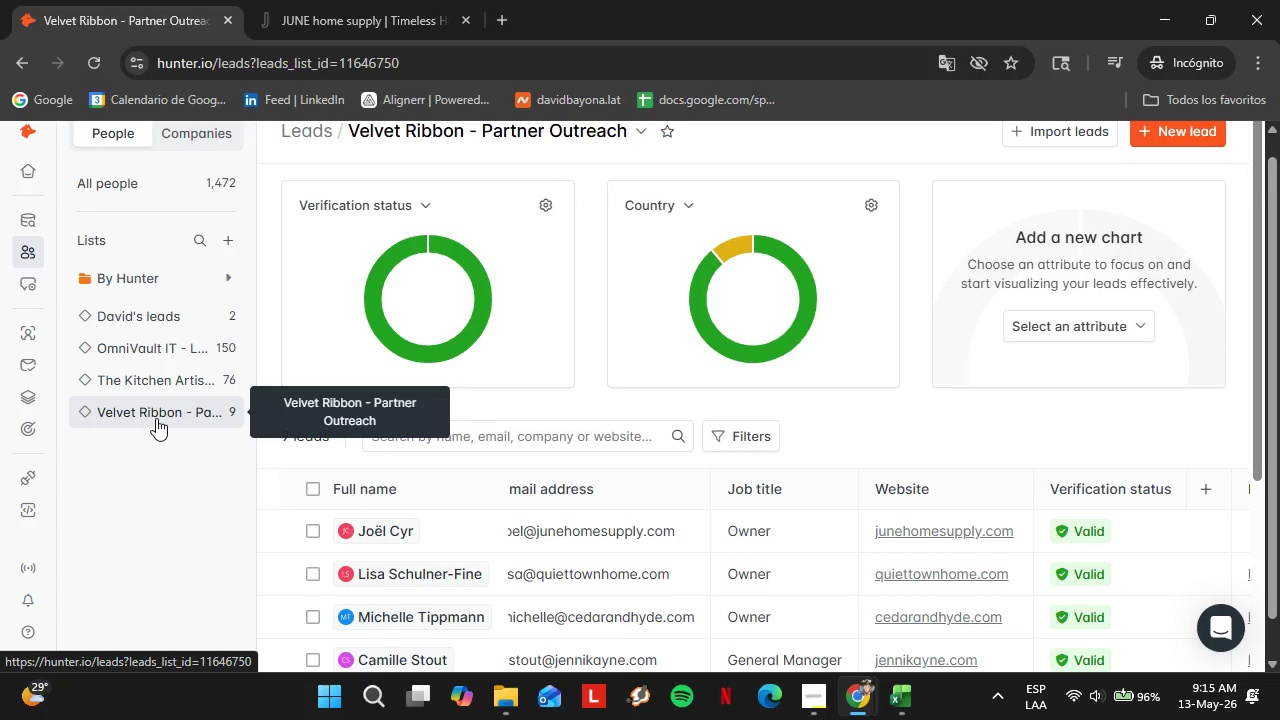 
wait(18.86)
 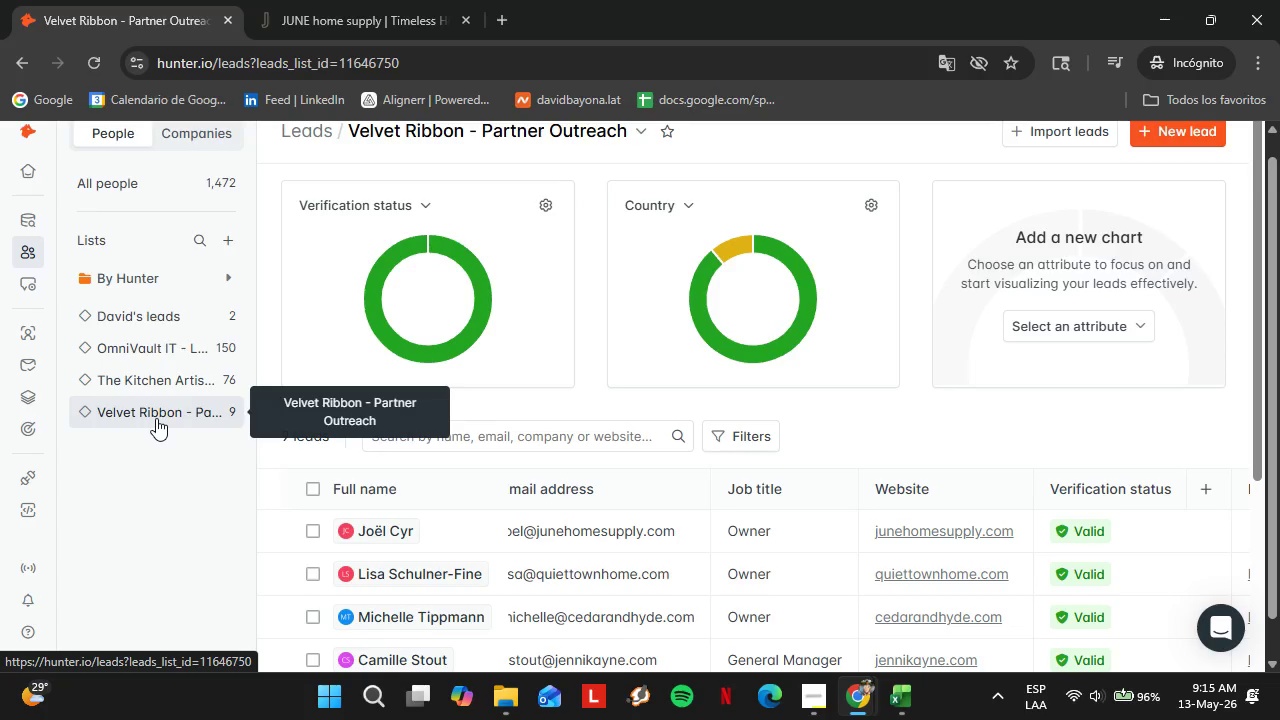 
scroll: coordinate [635, 447], scroll_direction: down, amount: 9.0
 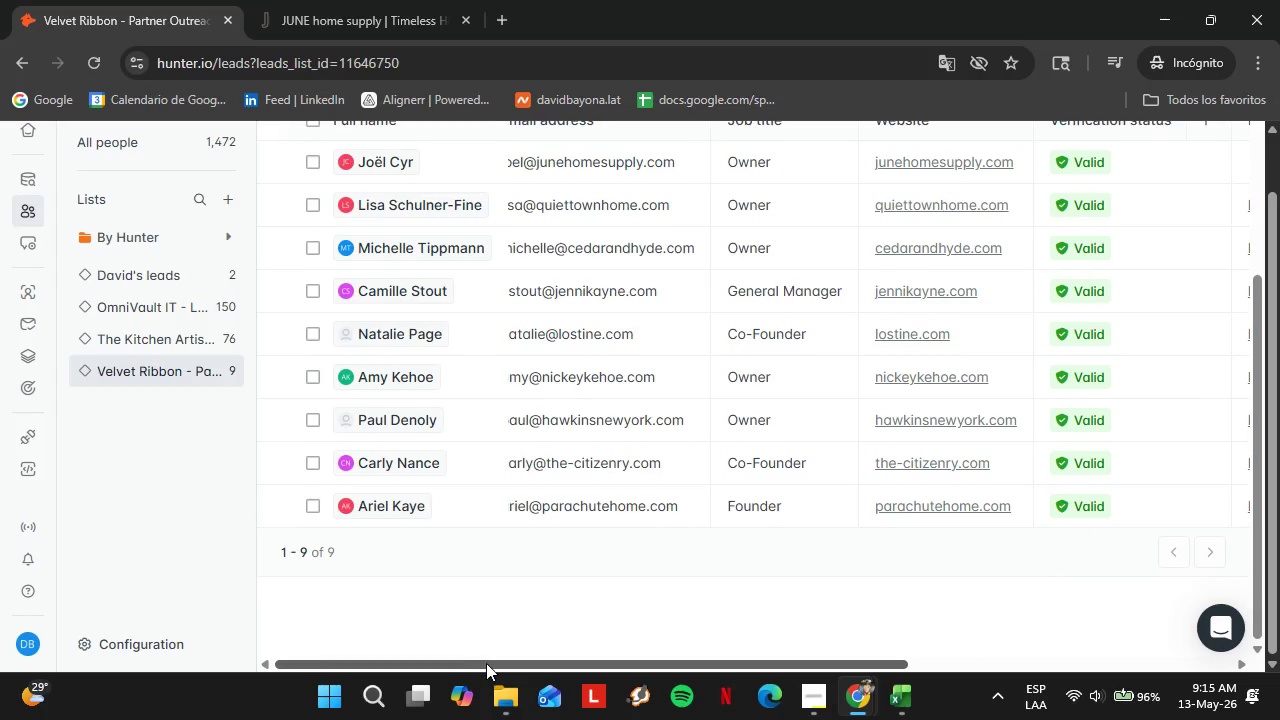 
left_click_drag(start_coordinate=[488, 664], to_coordinate=[848, 633])
 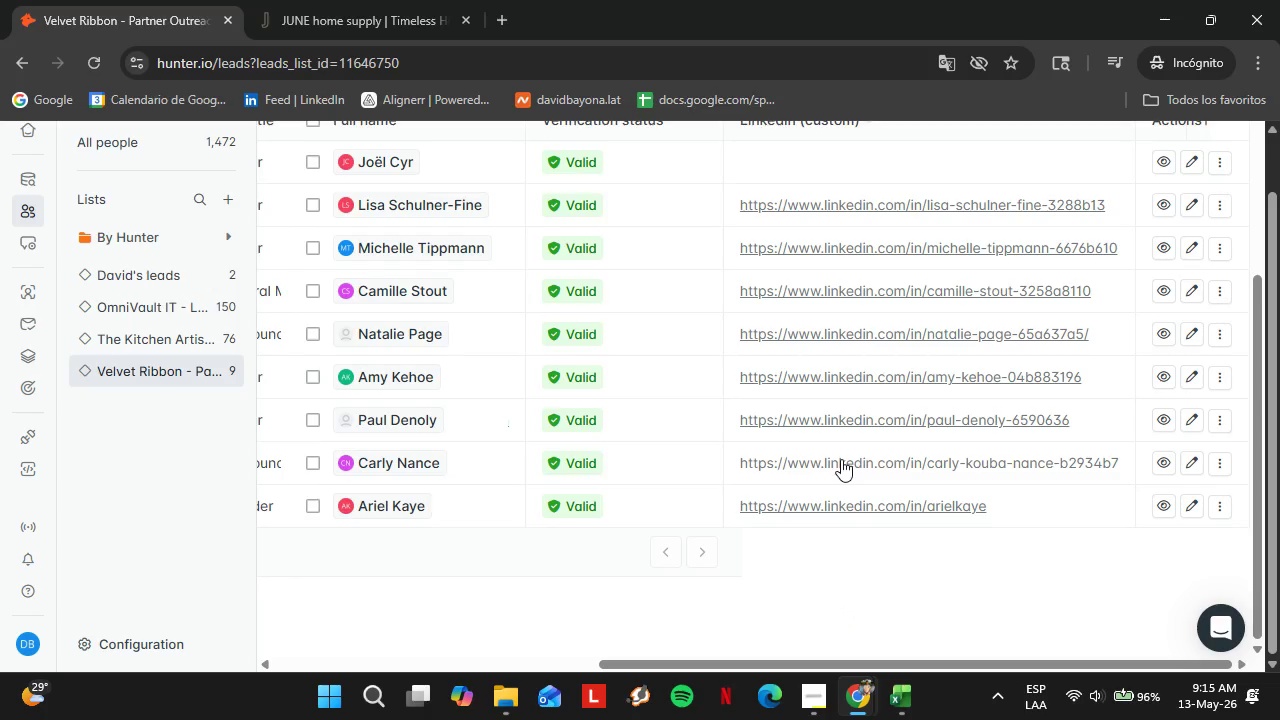 
scroll: coordinate [841, 459], scroll_direction: up, amount: 3.0
 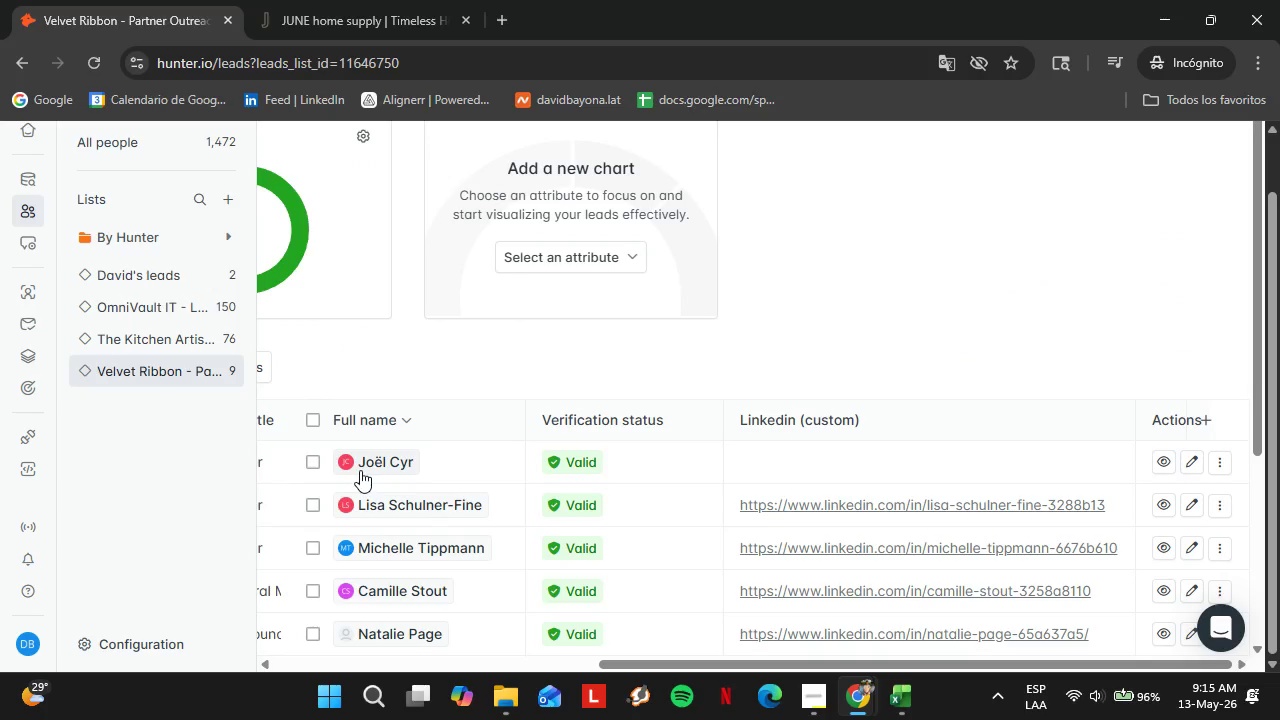 
left_click([374, 471])
 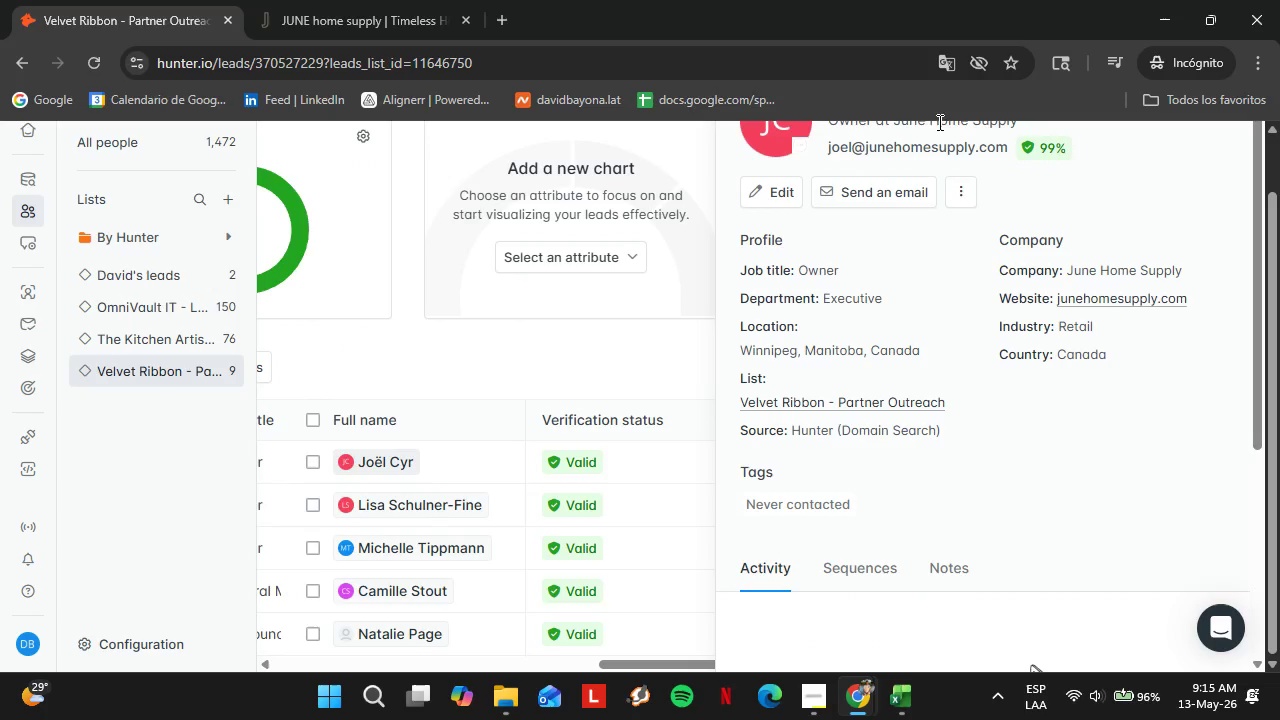 
scroll: coordinate [963, 204], scroll_direction: up, amount: 1.0
 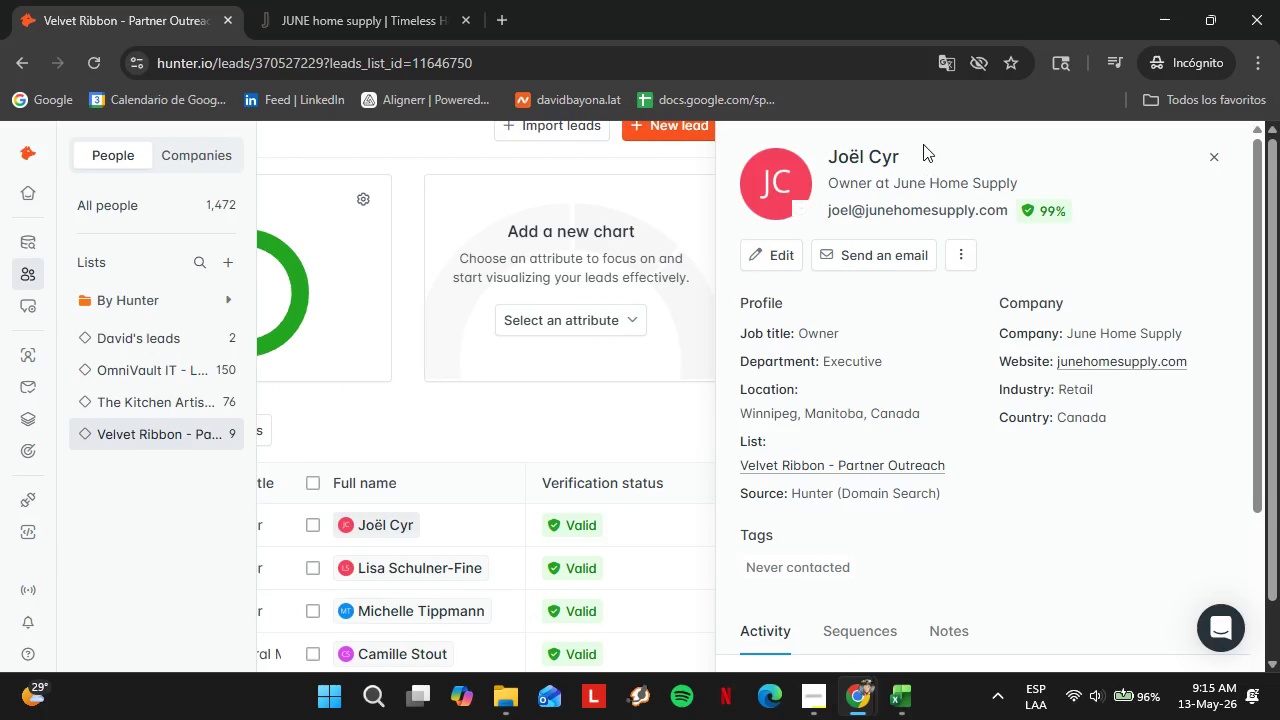 
left_click_drag(start_coordinate=[913, 146], to_coordinate=[832, 154])
 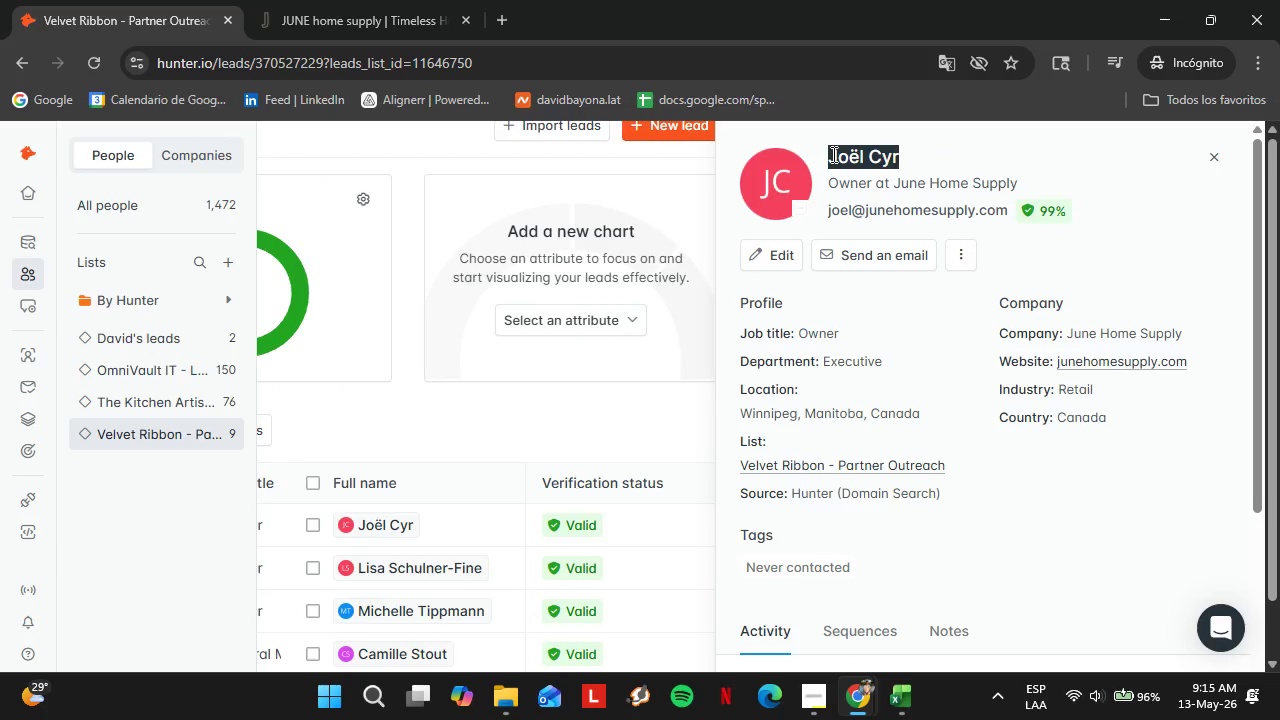 
key(Control+C)
 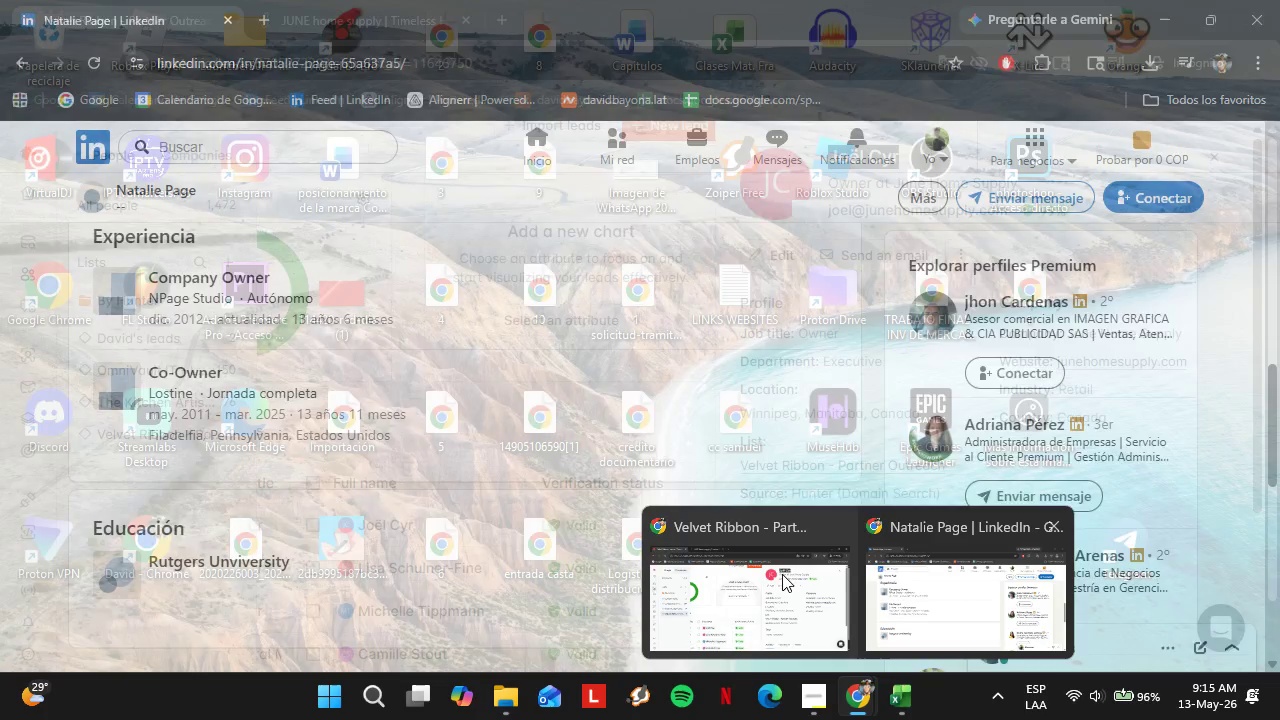 
left_click([883, 574])
 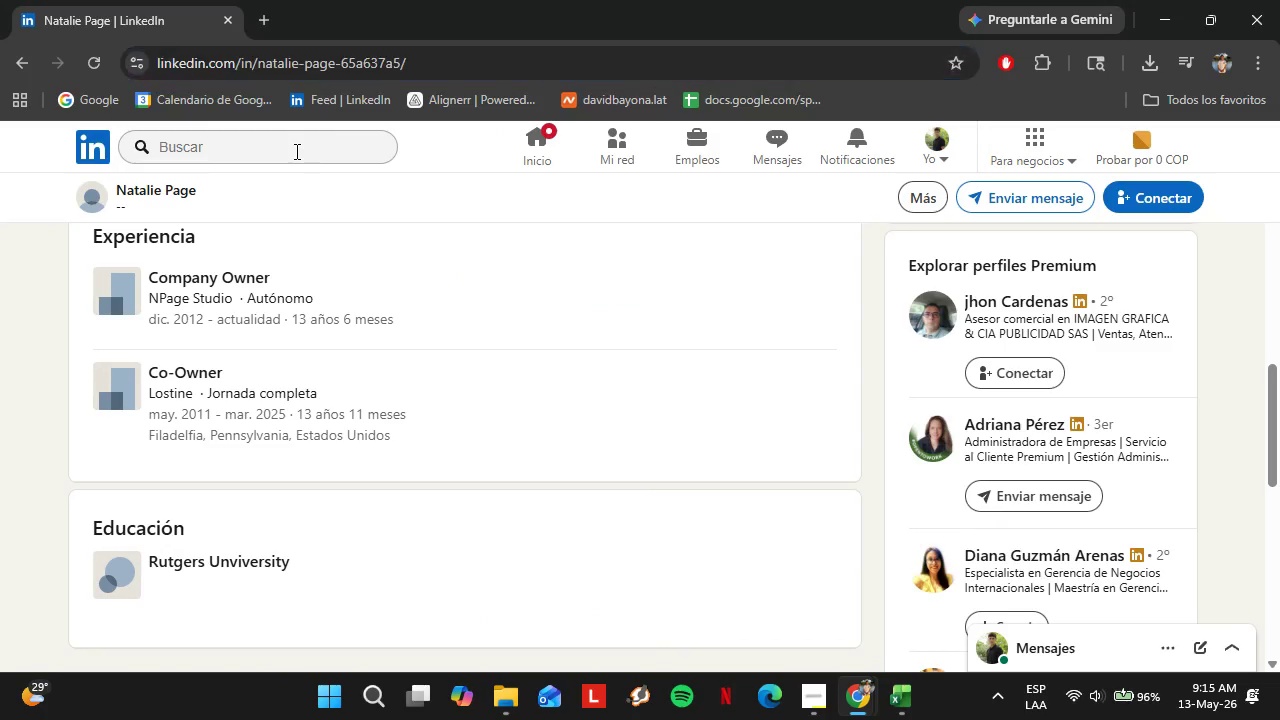 
double_click([295, 151])
 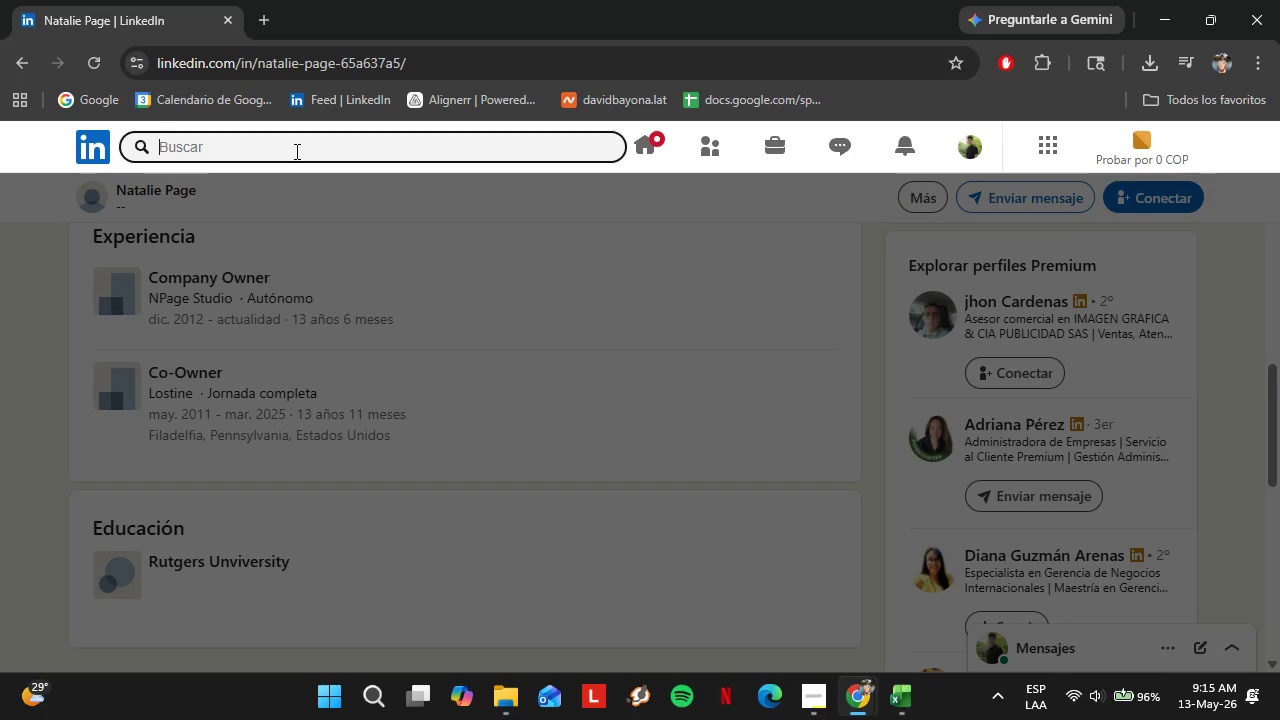 
key(Control+V)
 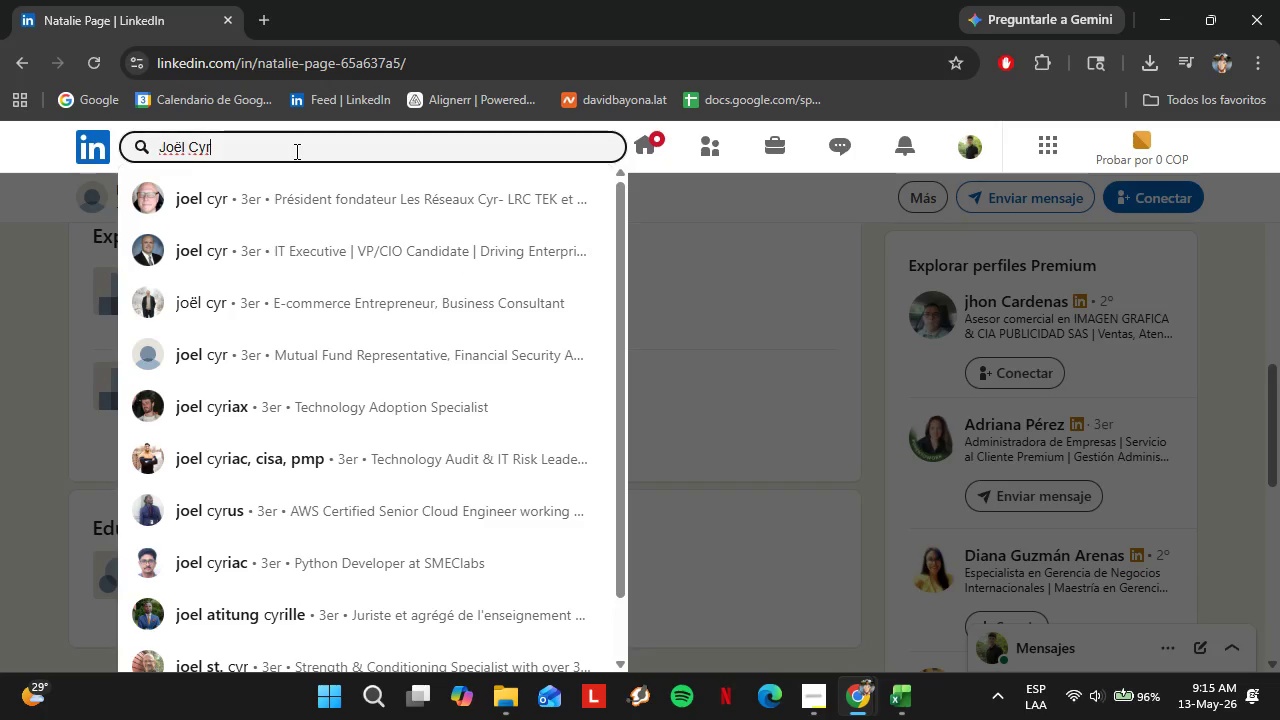 
wait(7.42)
 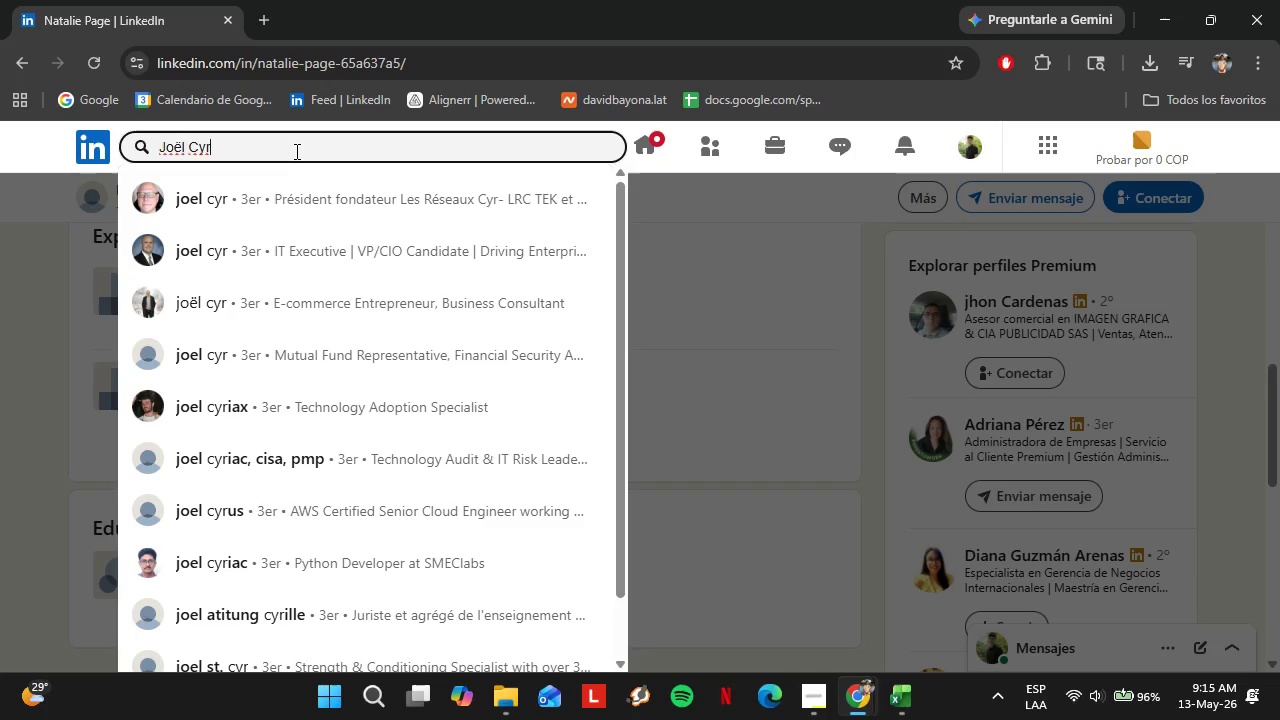 
key(Space)
 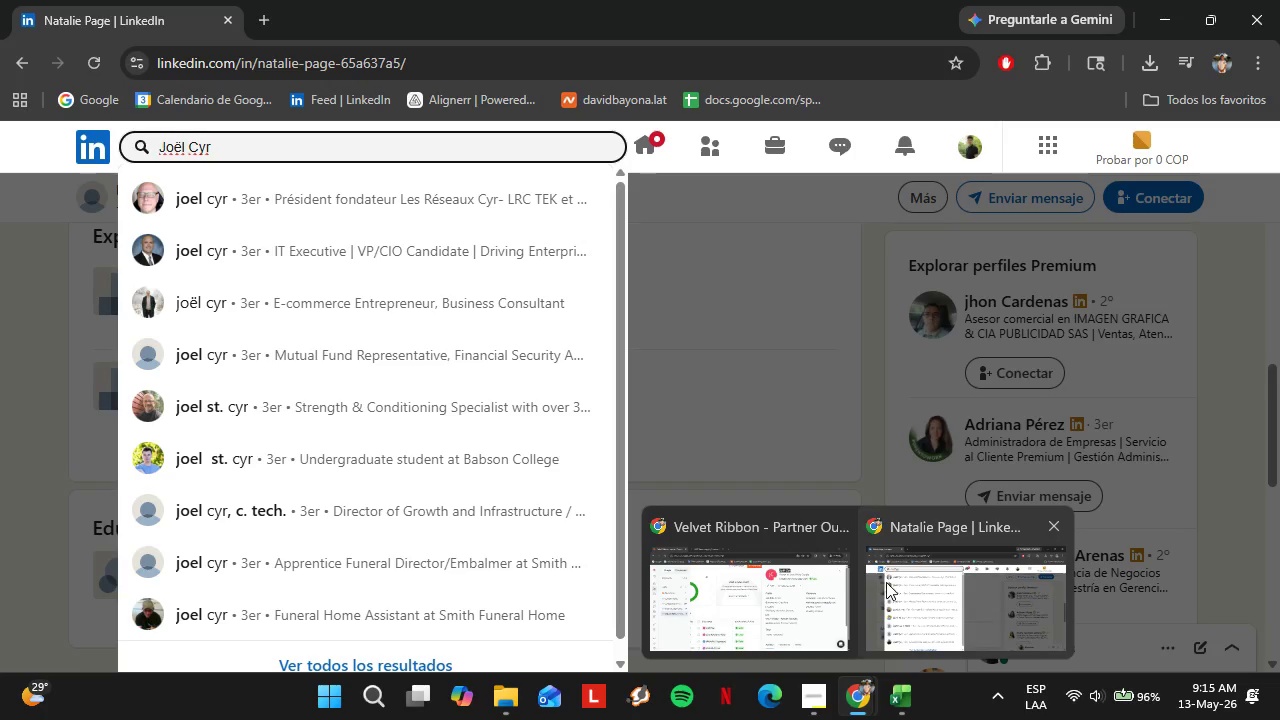 
left_click([821, 577])
 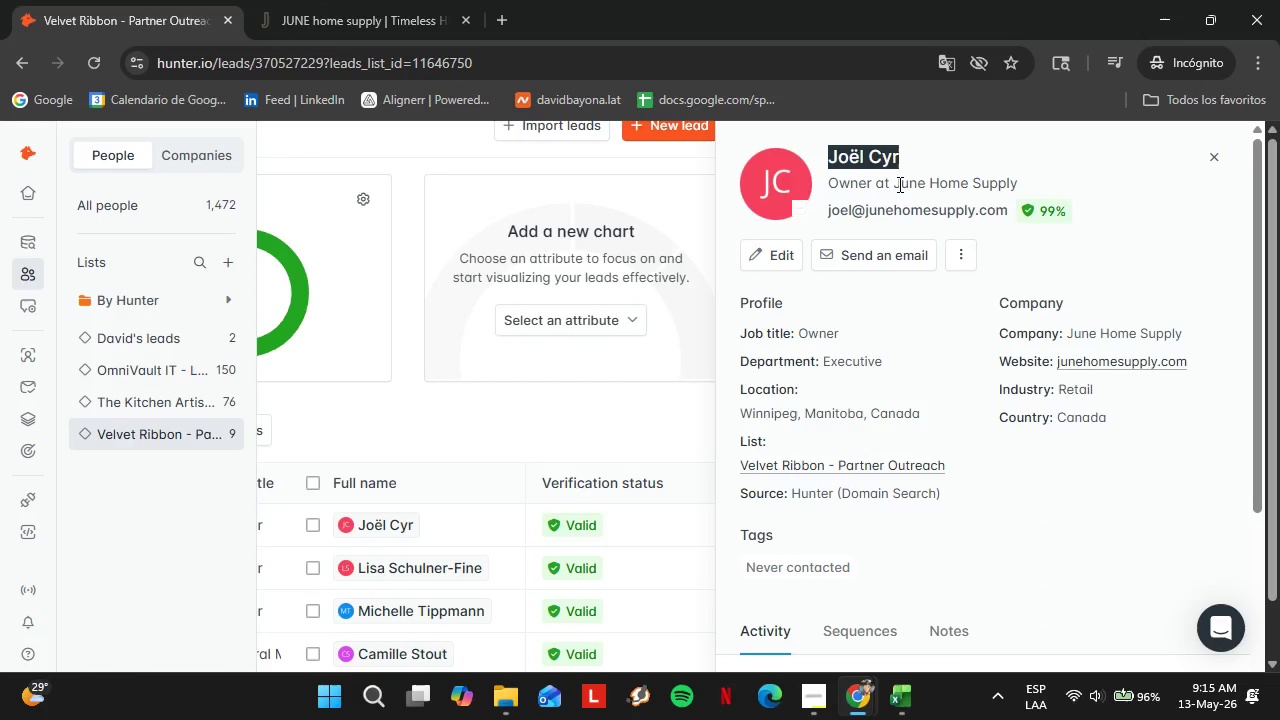 
left_click_drag(start_coordinate=[896, 184], to_coordinate=[1059, 191])
 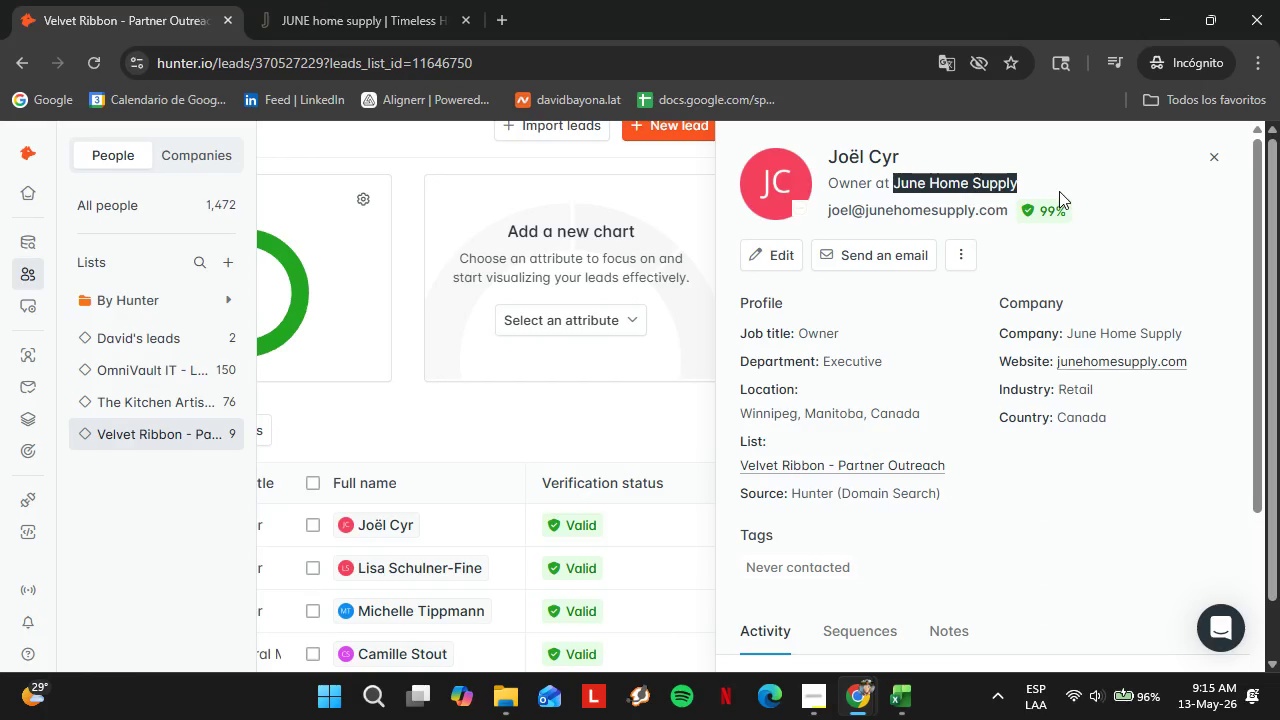 
key(Control+C)
 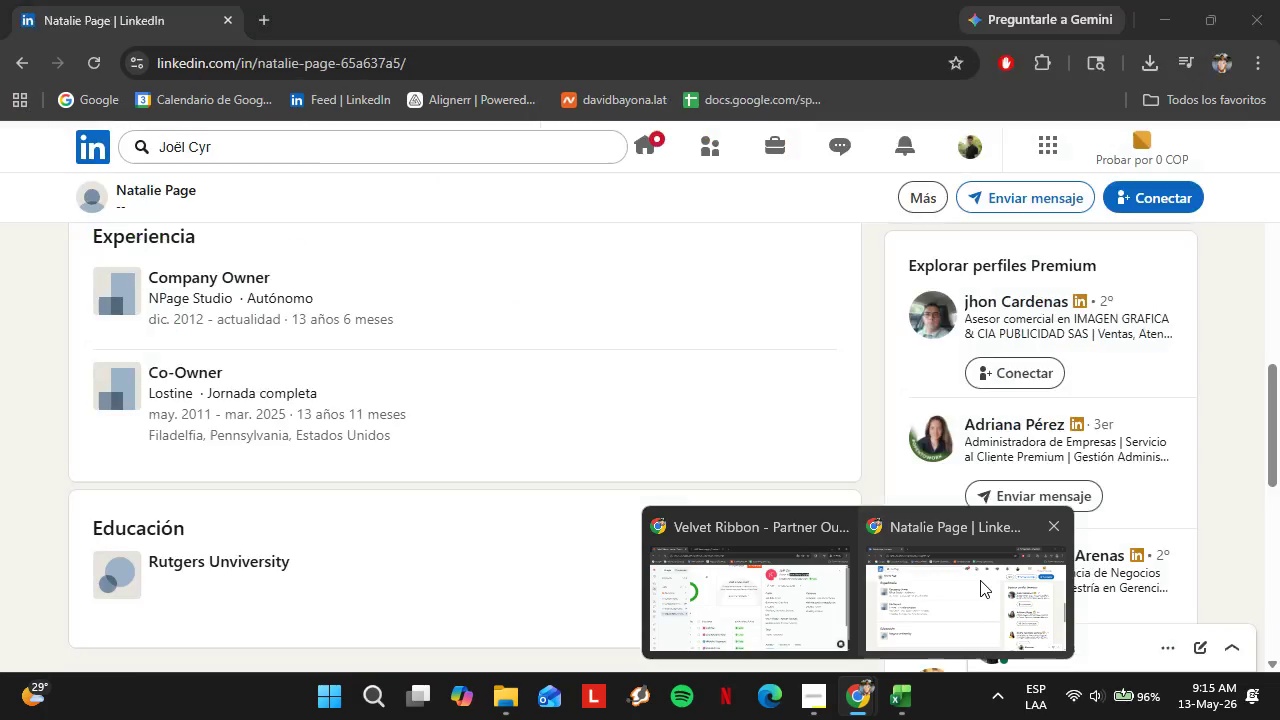 
left_click([980, 580])
 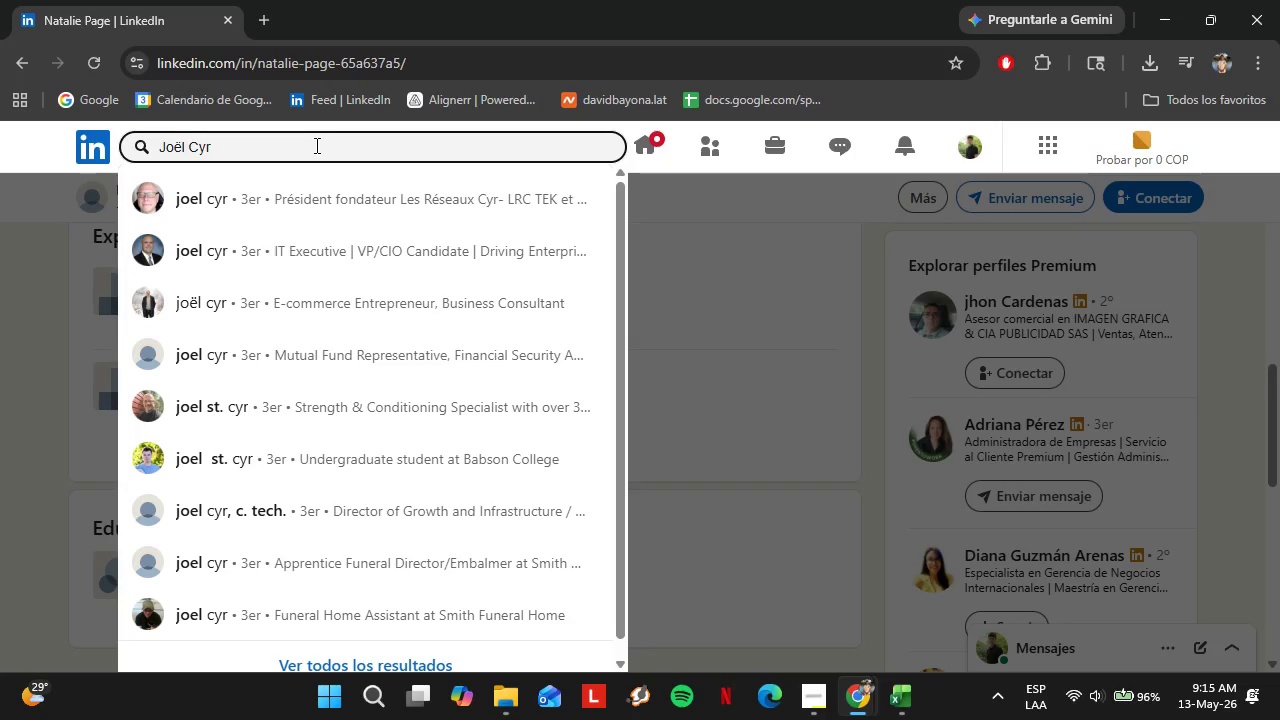 
key(Control+V)
 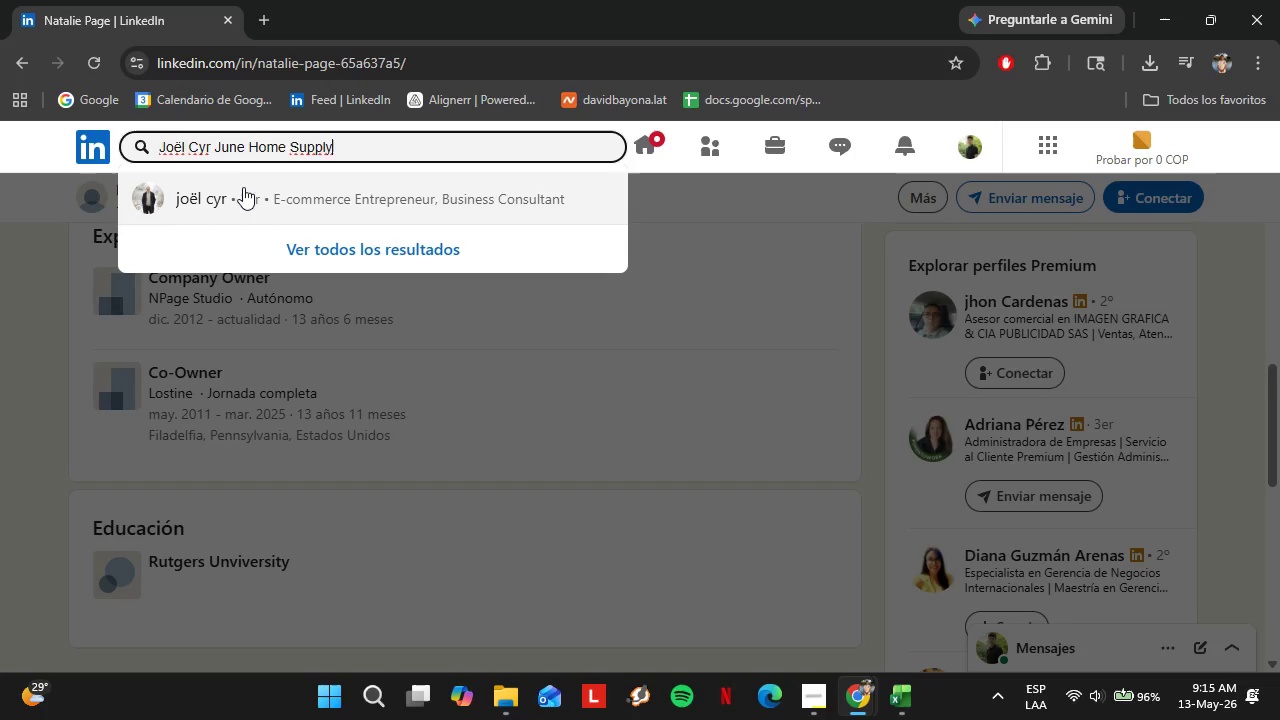 
left_click([249, 191])
 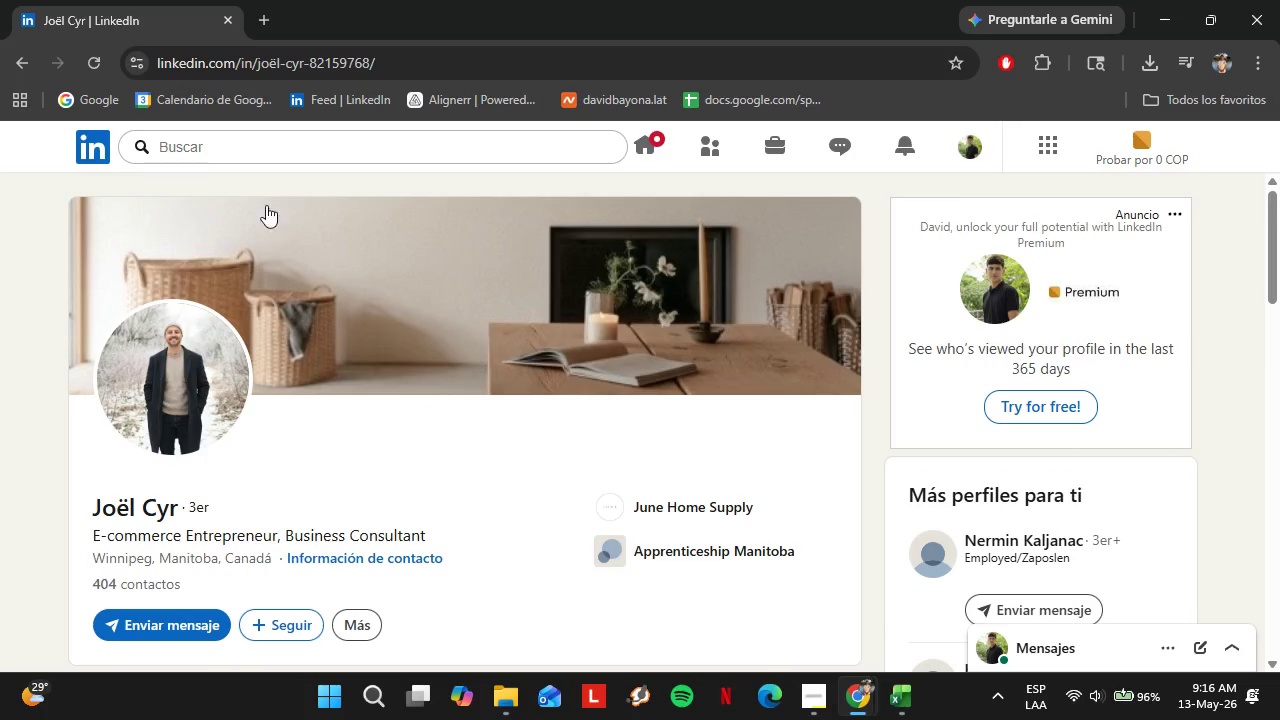 
wait(6.36)
 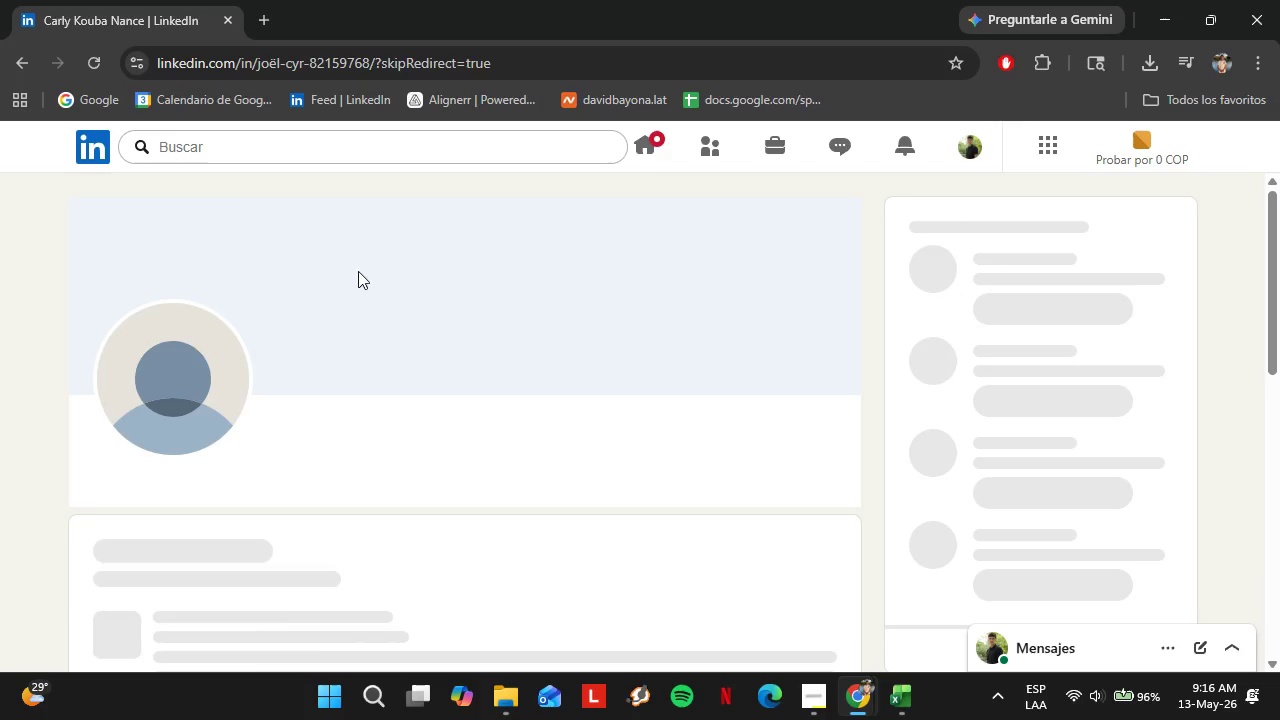 
left_click([245, 70])
 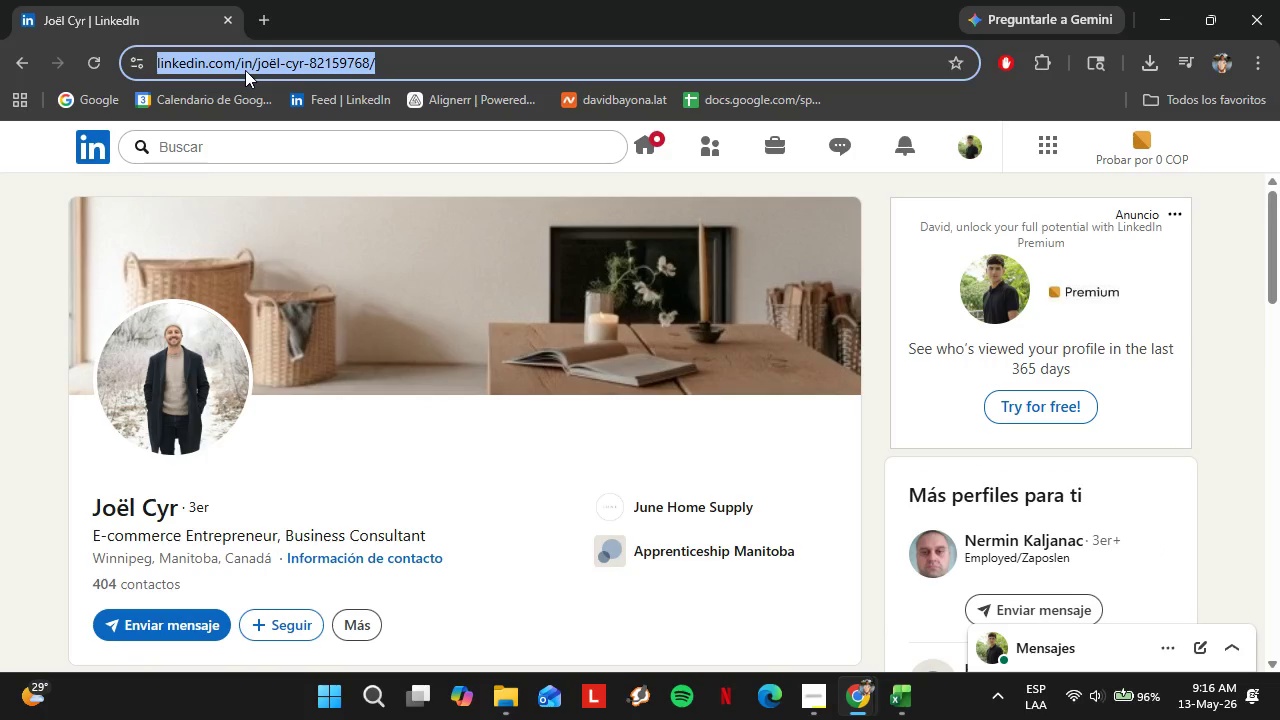 
key(Control+C)
 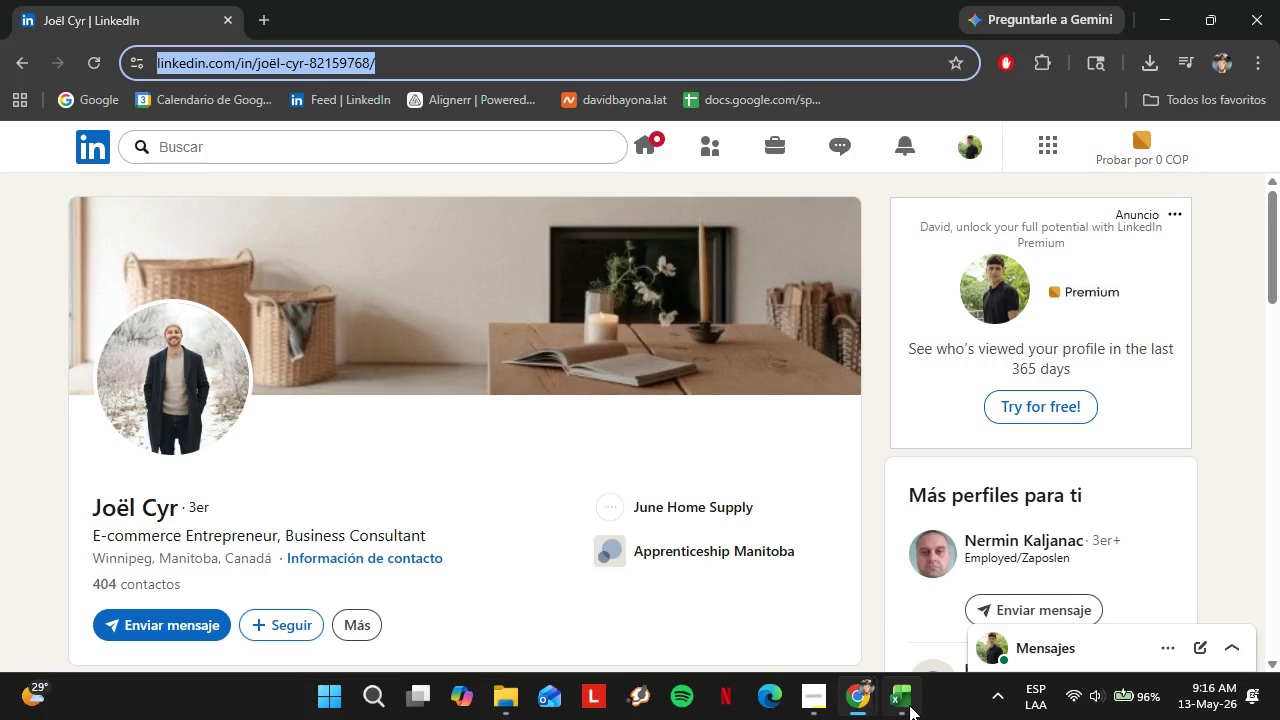 
mouse_move([871, 673])
 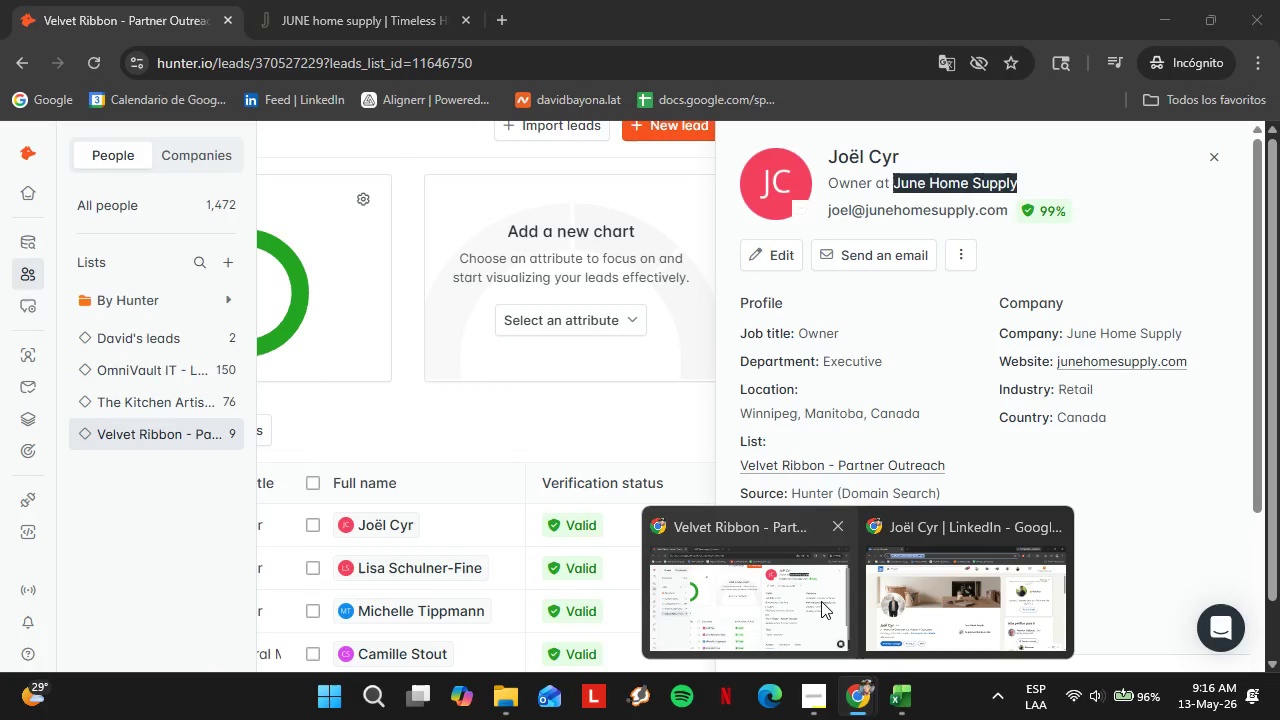 
left_click([821, 601])
 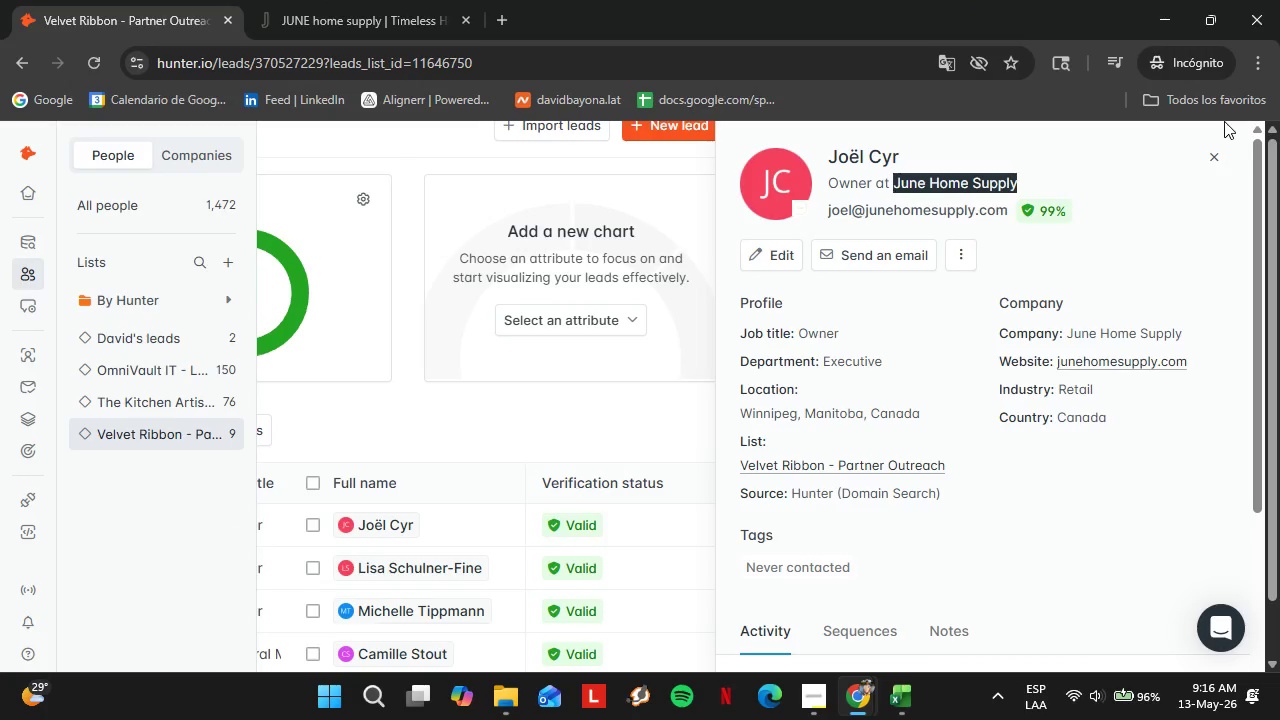 
left_click([1214, 169])
 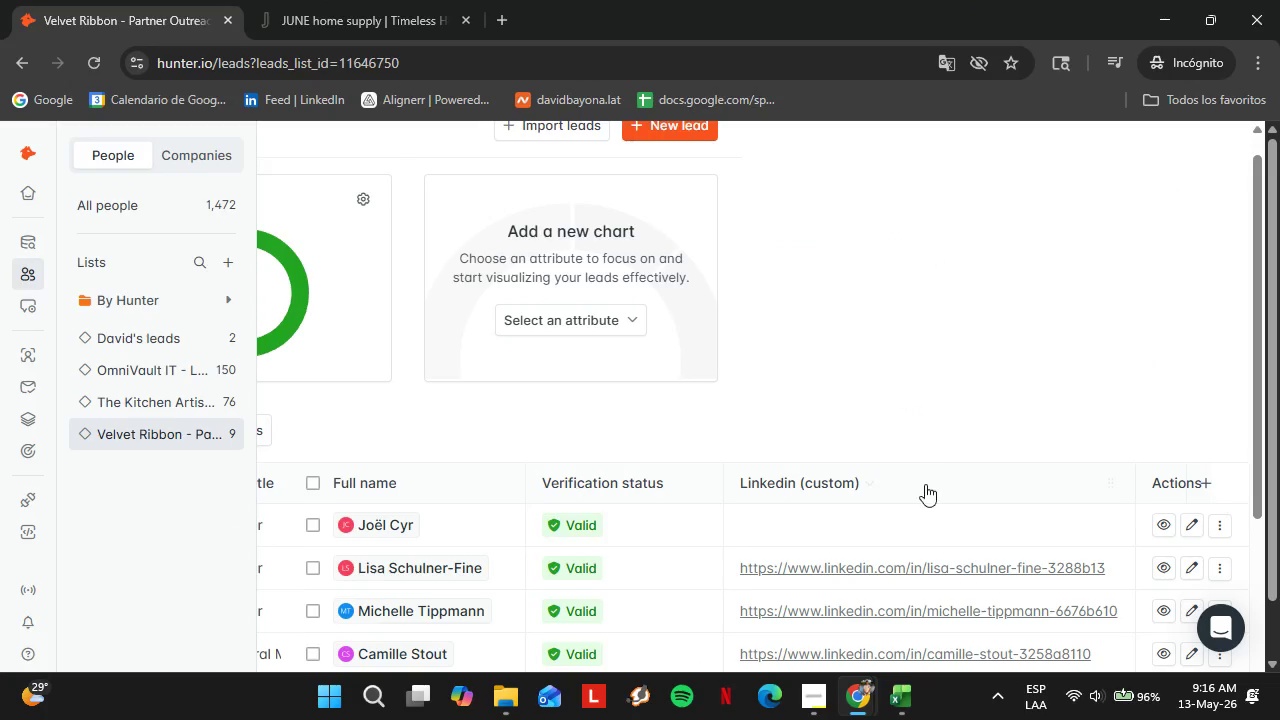 
scroll: coordinate [952, 502], scroll_direction: down, amount: 1.0
 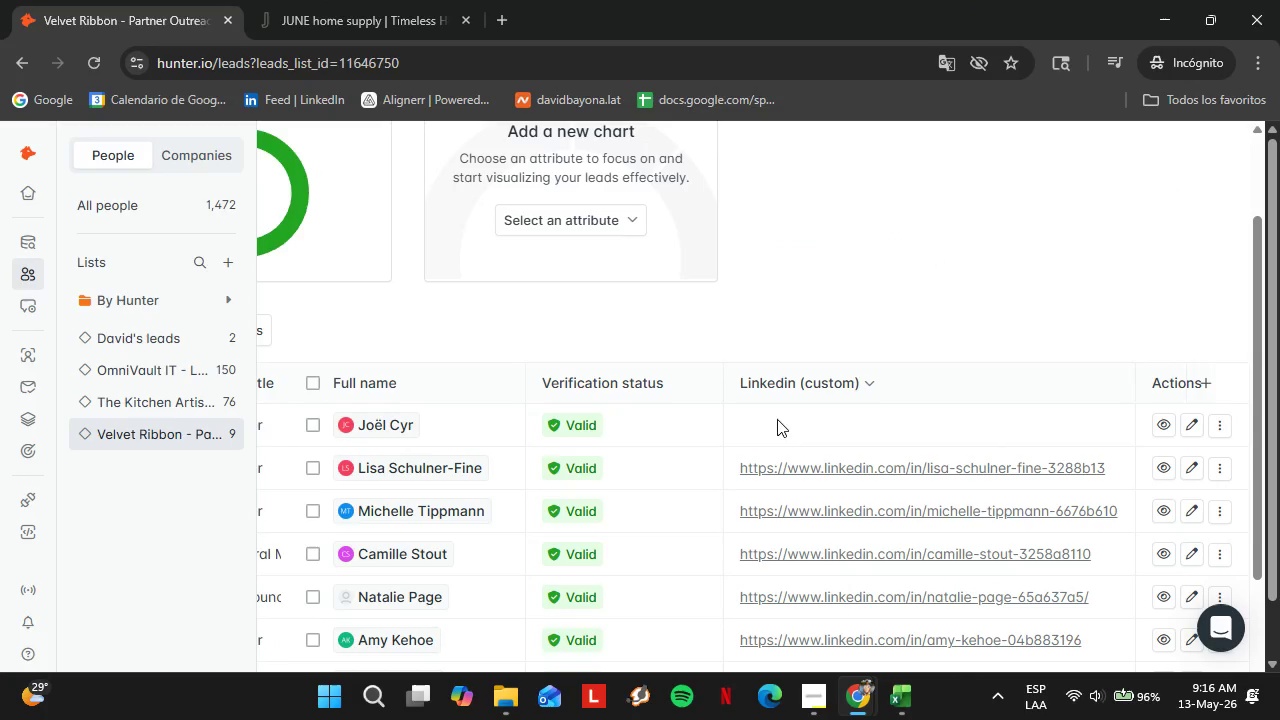 
double_click([777, 419])
 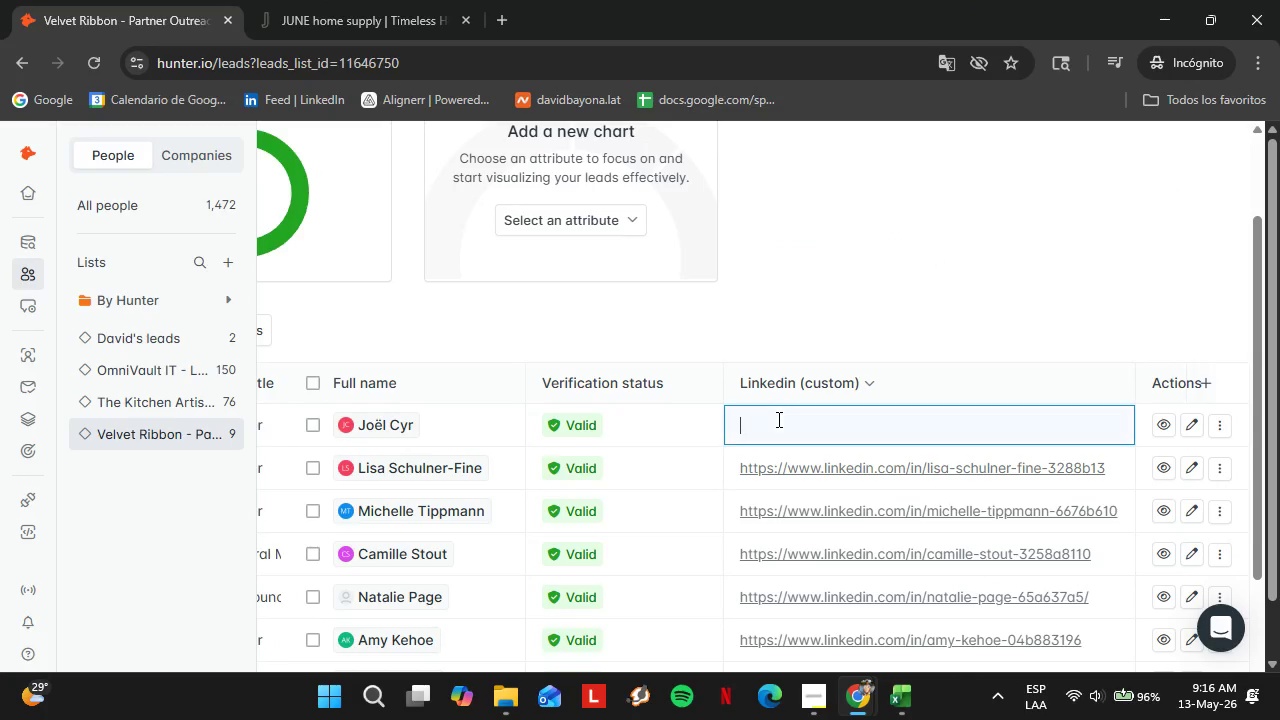 
triple_click([777, 419])
 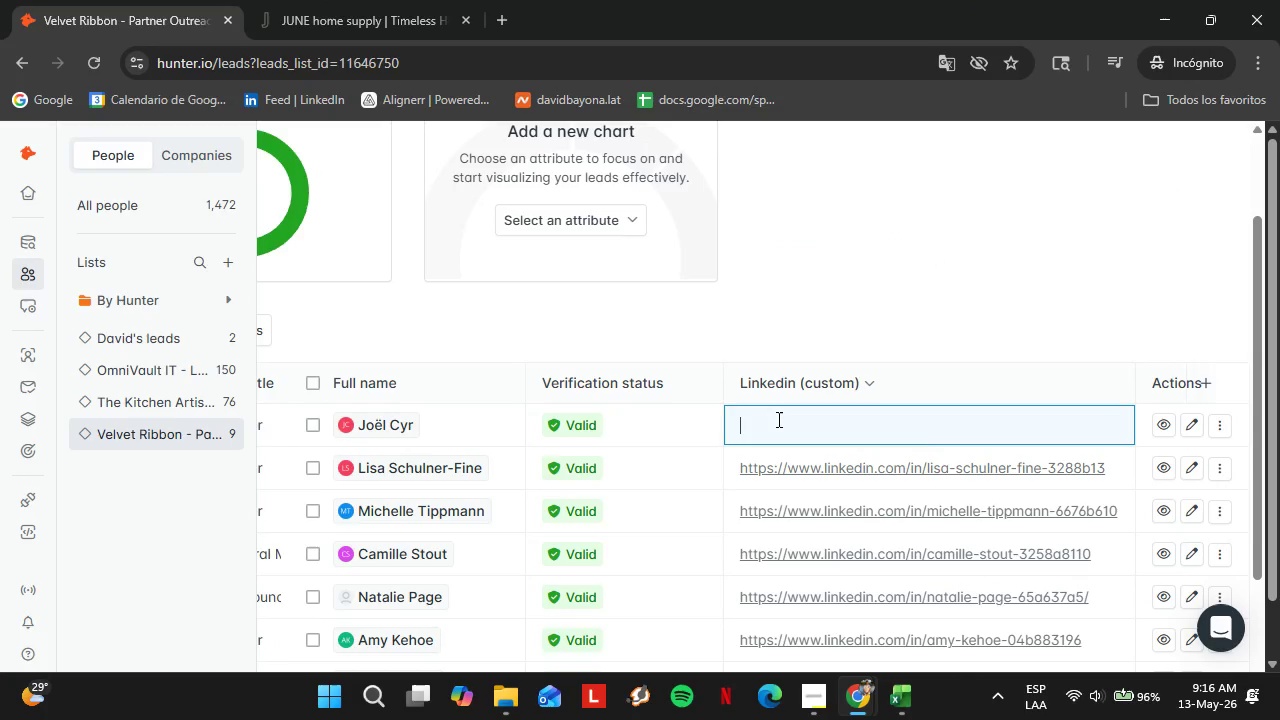 
key(Control+V)
 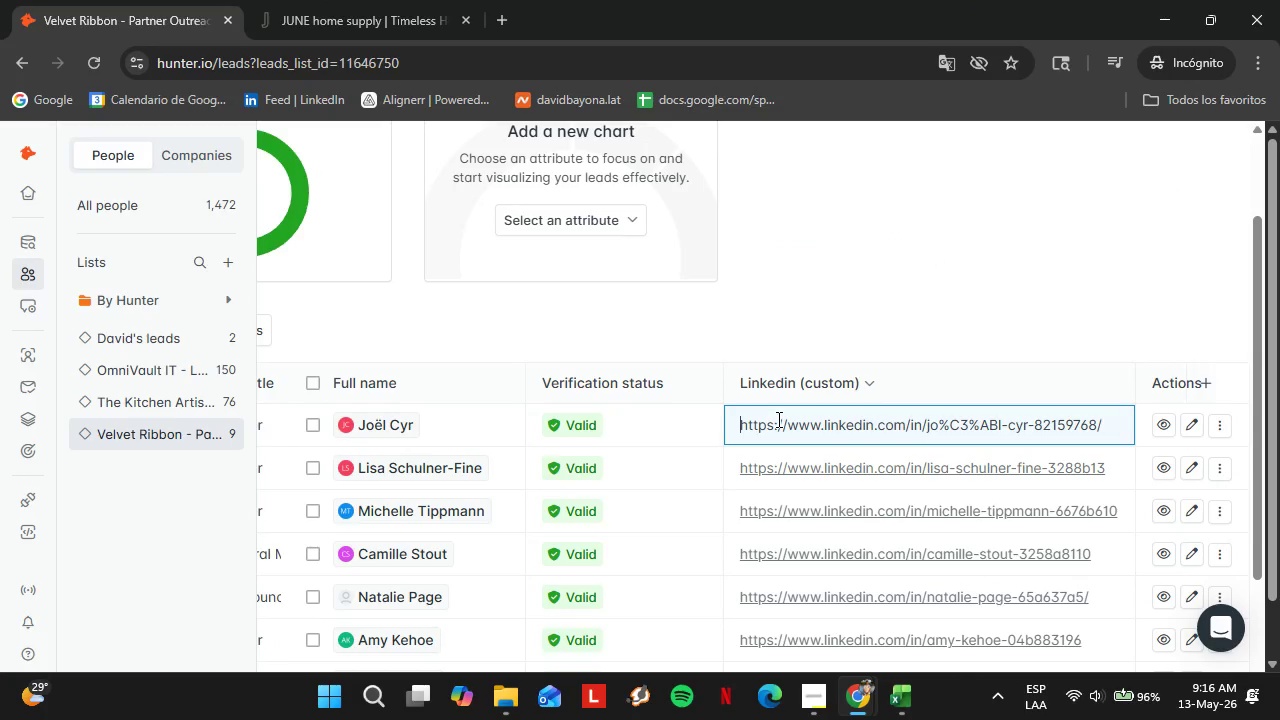 
key(Enter)
 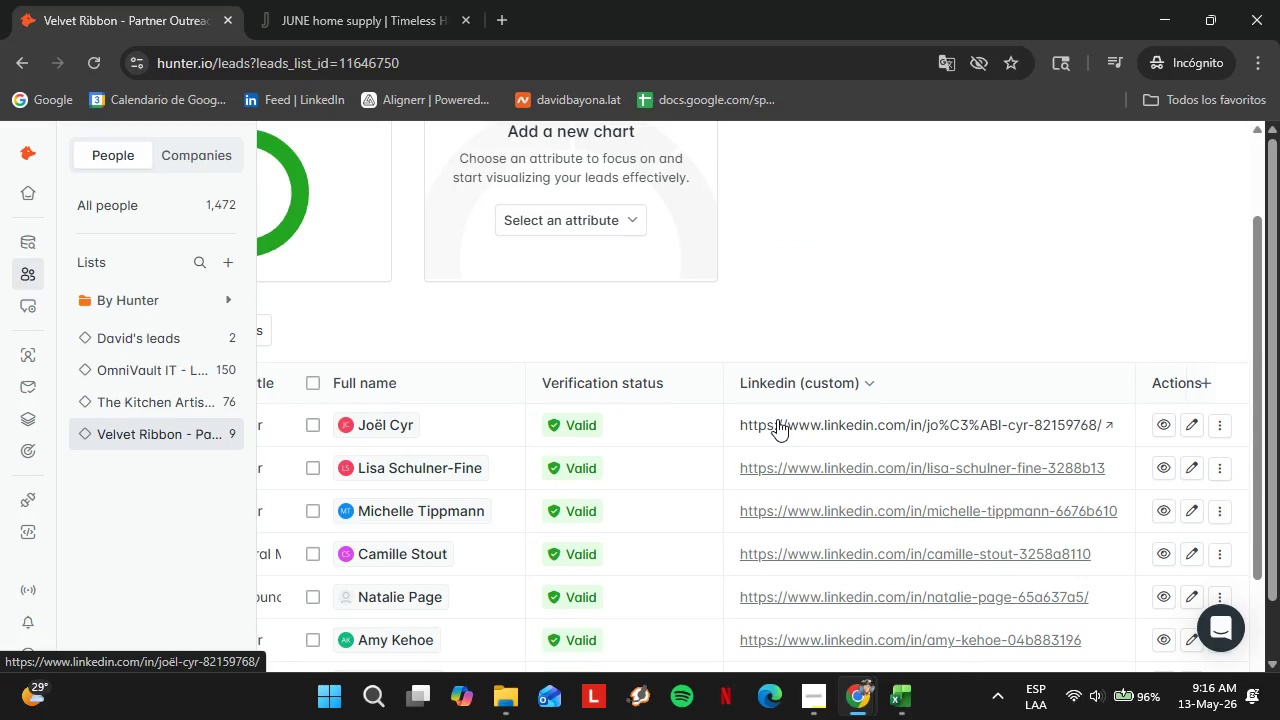 
wait(23.48)
 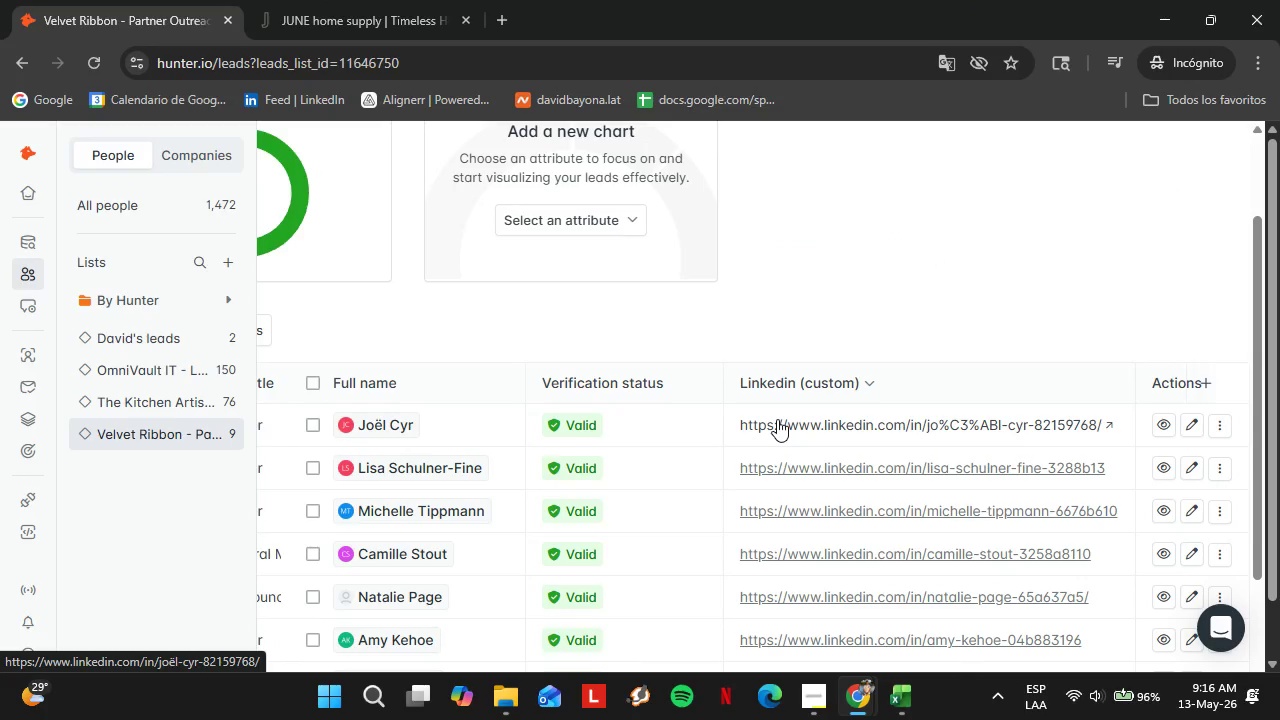 
left_click([15, 350])
 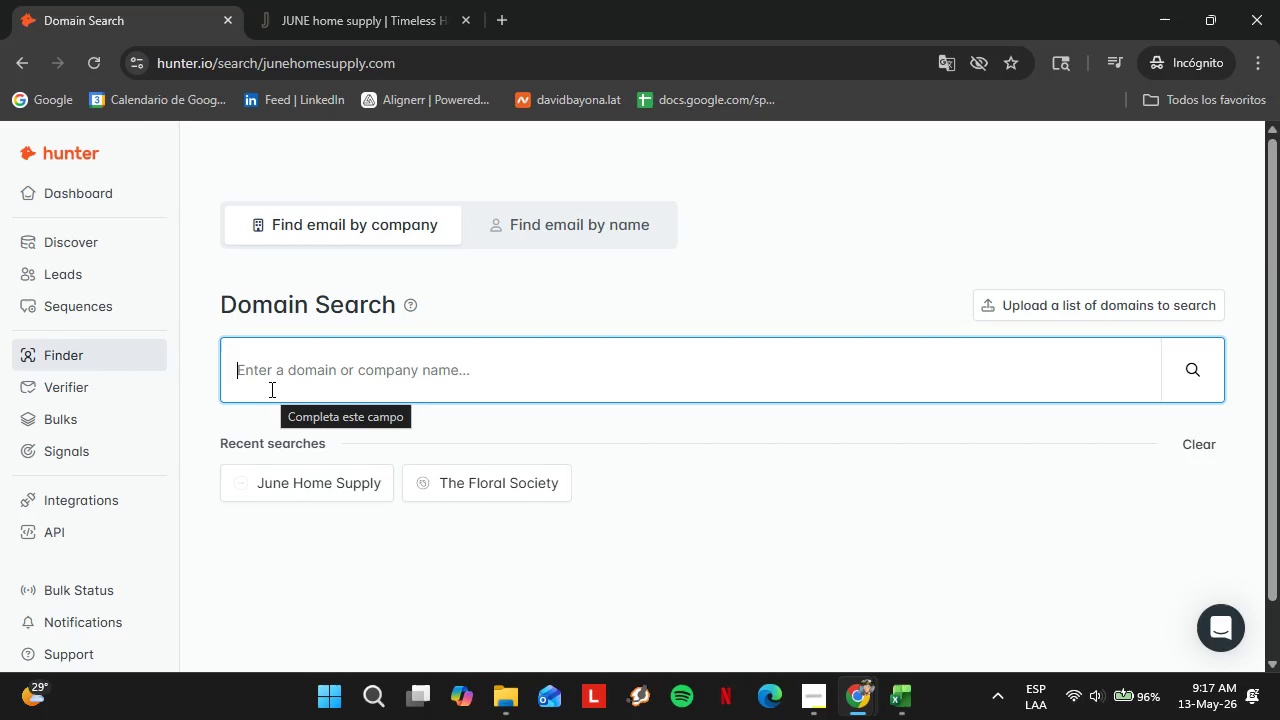 
wait(28.66)
 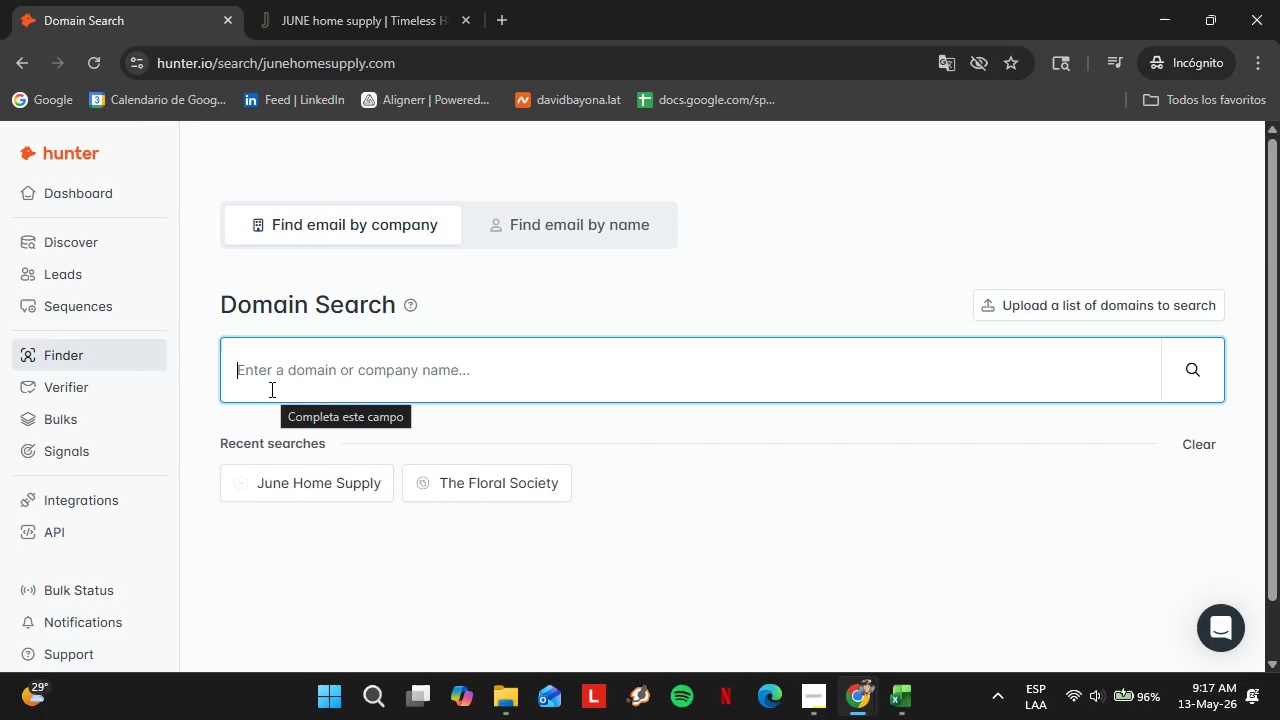 
left_click([564, 418])
 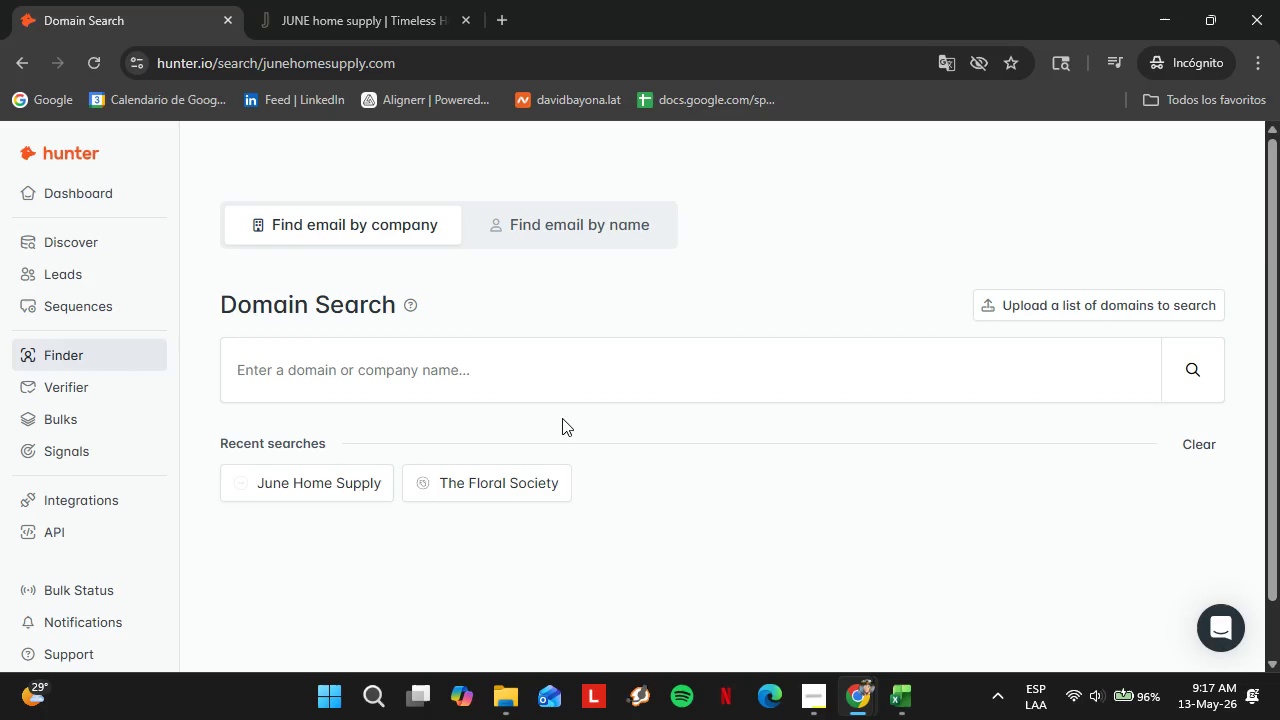 
wait(12.17)
 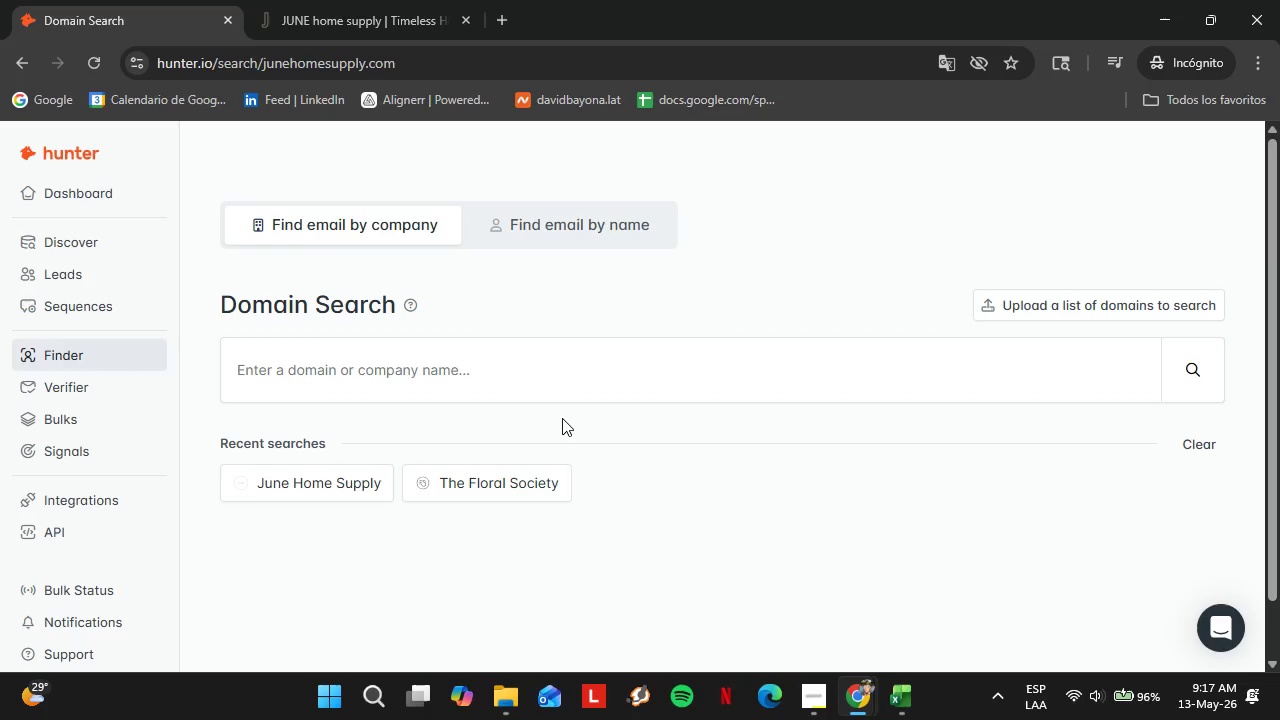 
type(alderandtwe)
 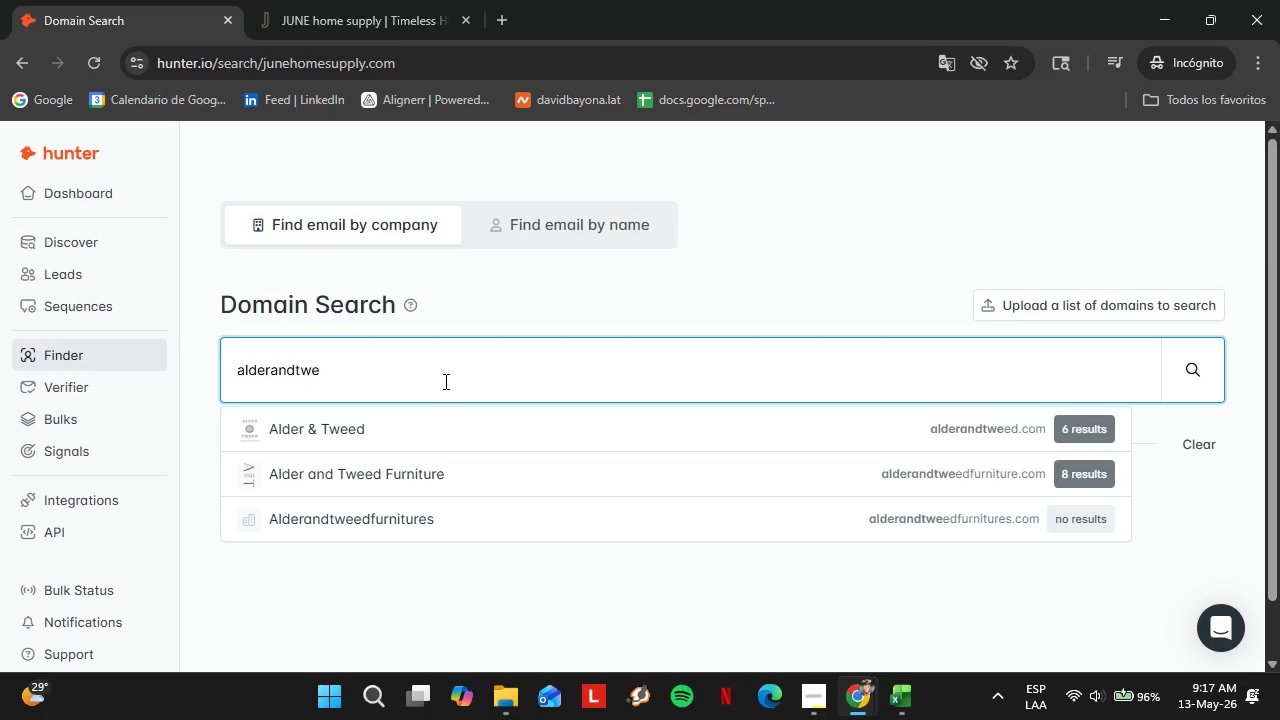 
key(ArrowDown)
 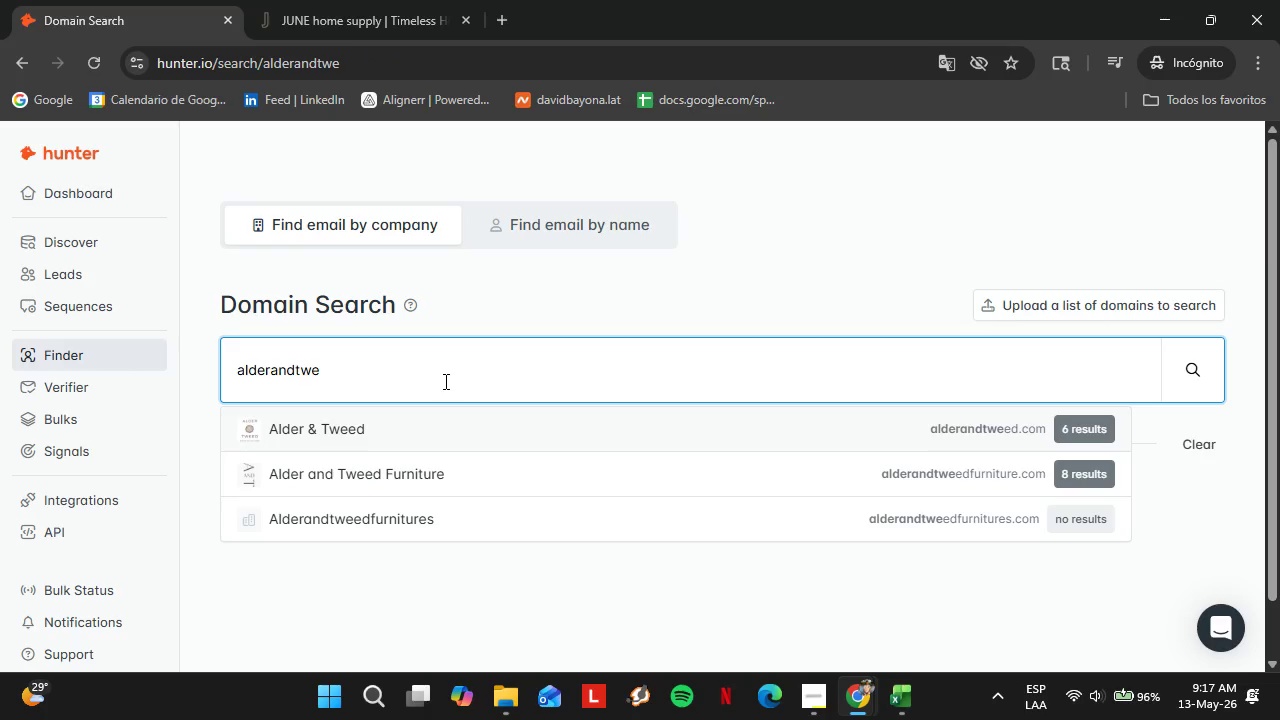 
key(Enter)
 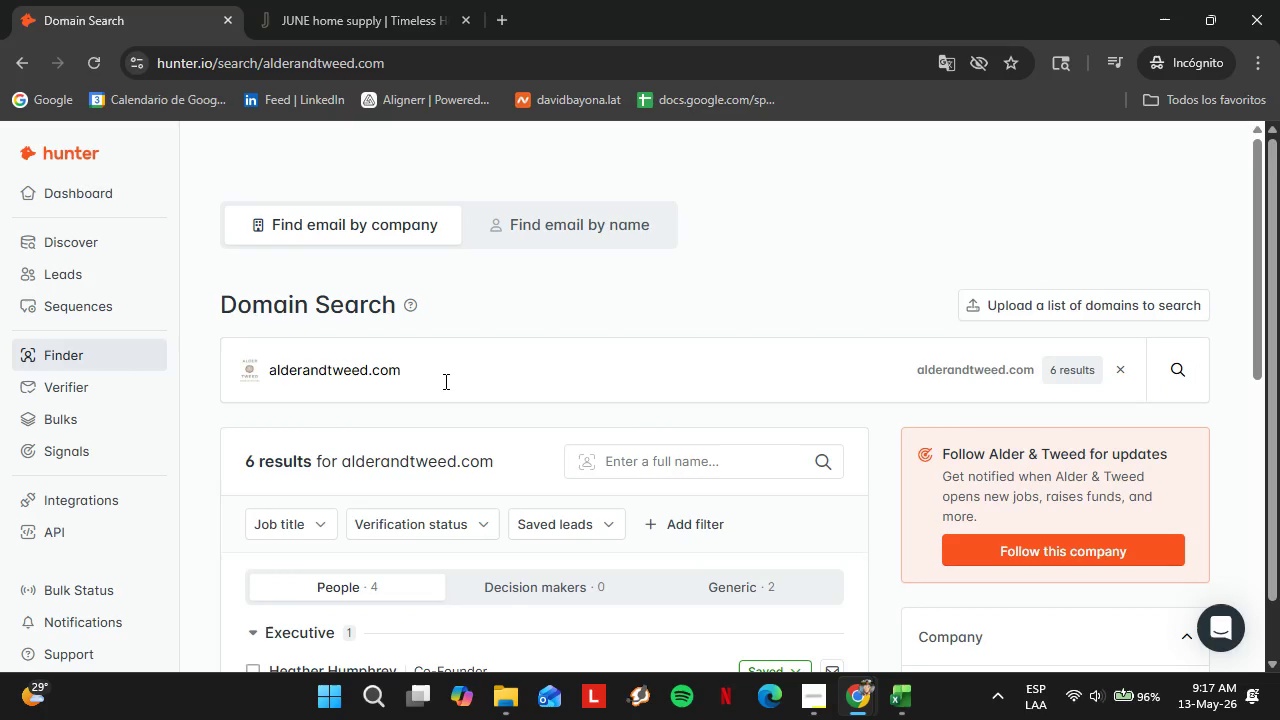 
wait(25.28)
 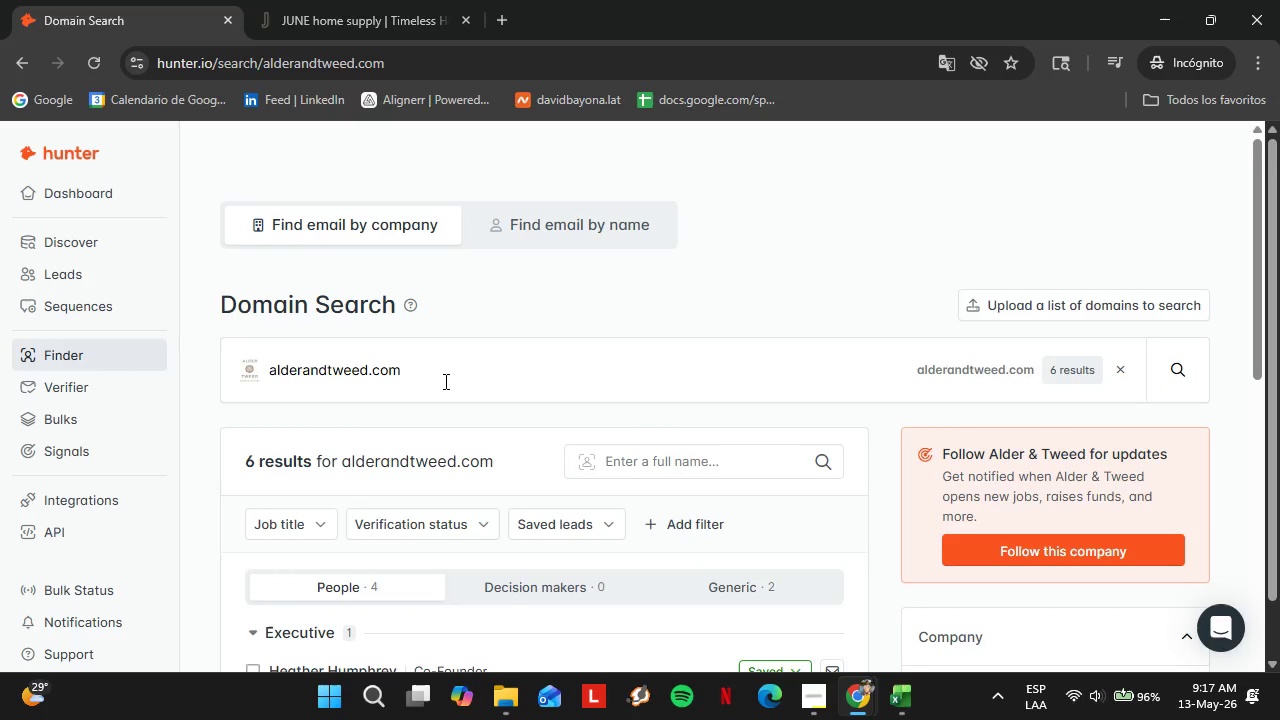 
scroll: coordinate [508, 401], scroll_direction: down, amount: 2.0
 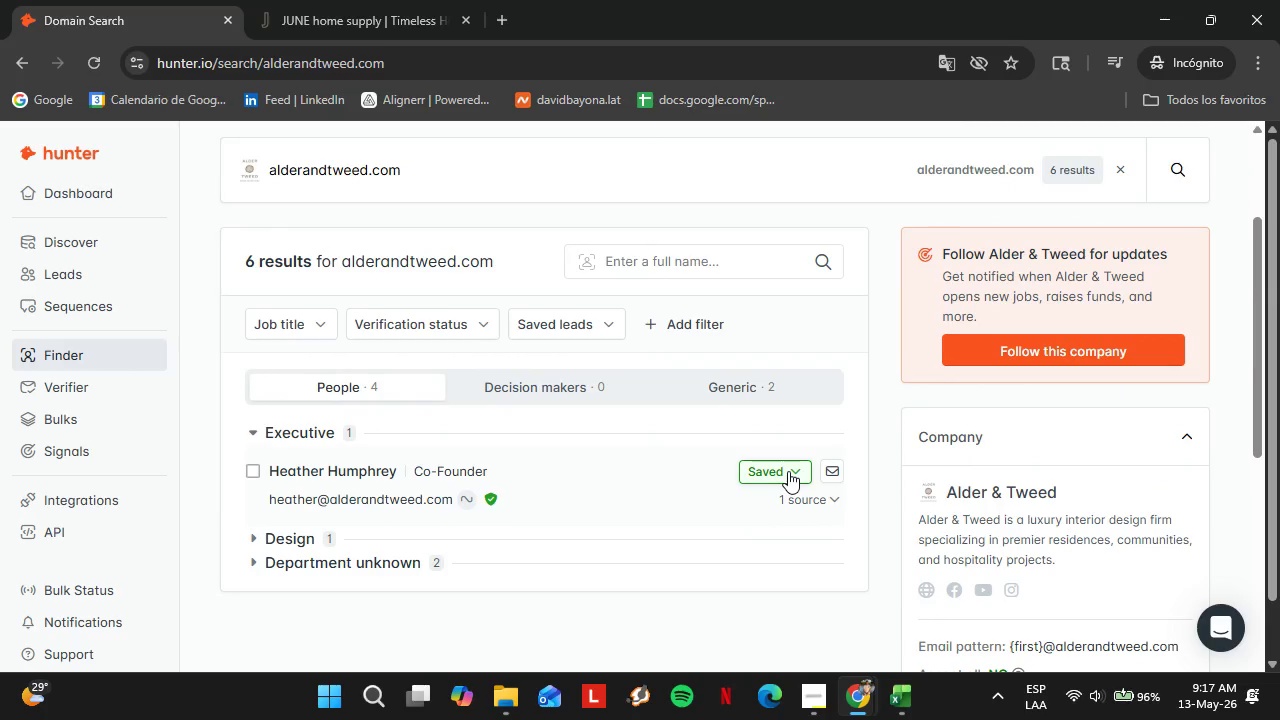 
left_click([788, 471])
 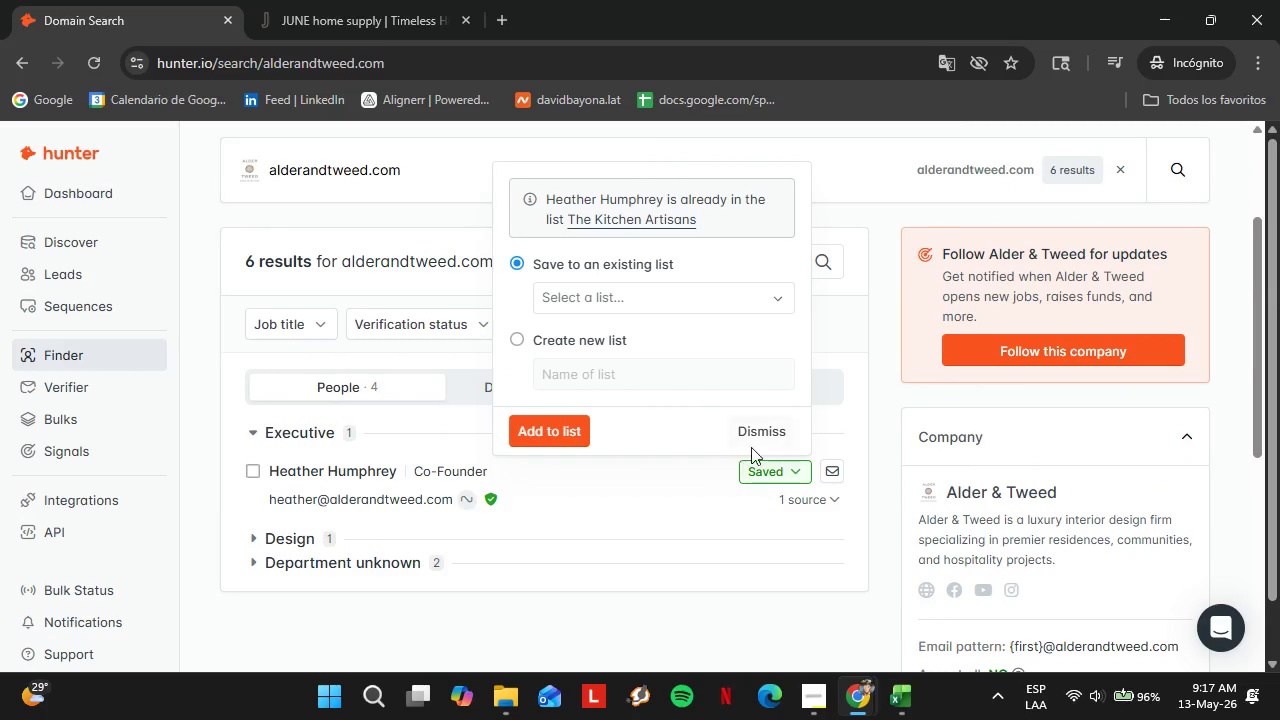 
left_click([753, 429])
 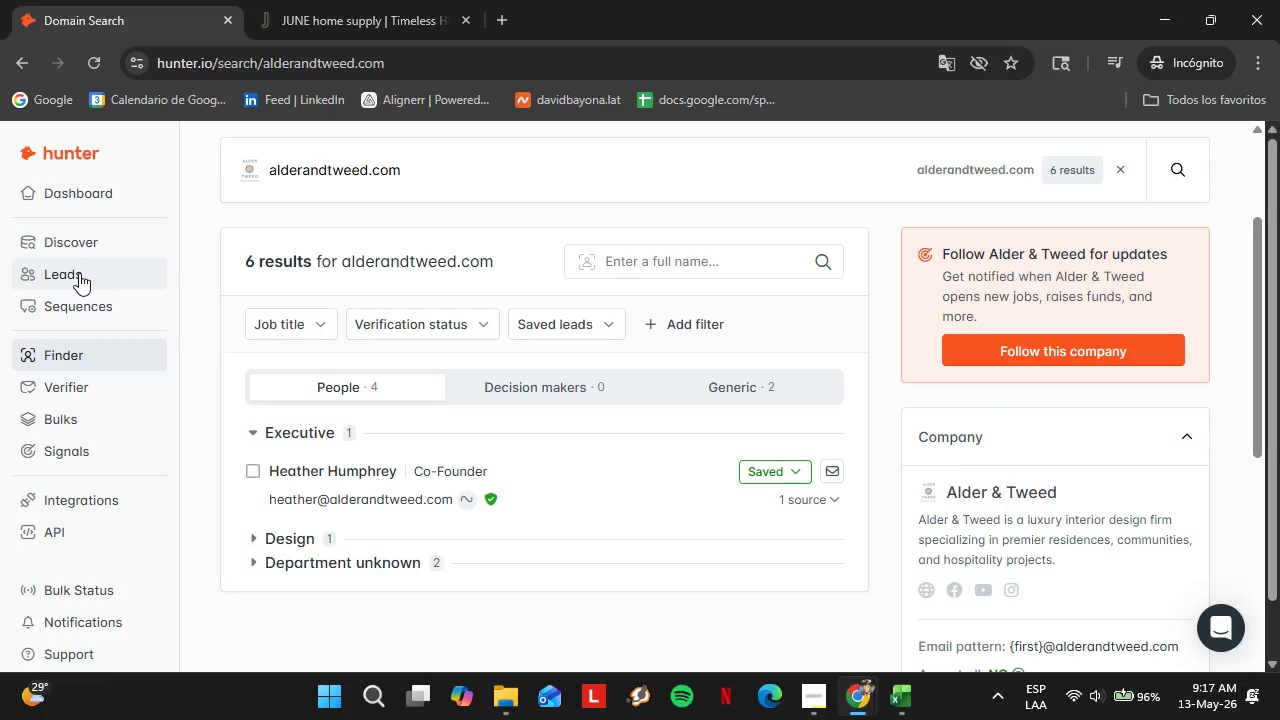 
left_click([79, 273])
 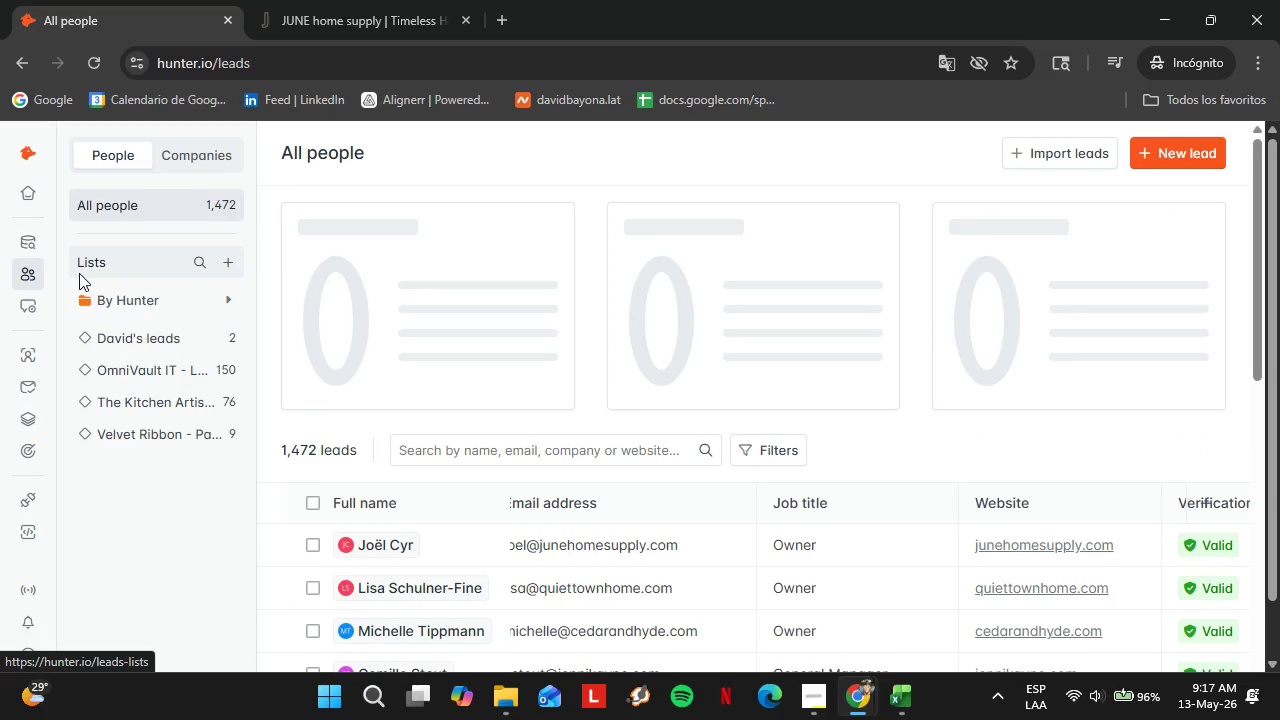 
wait(10.86)
 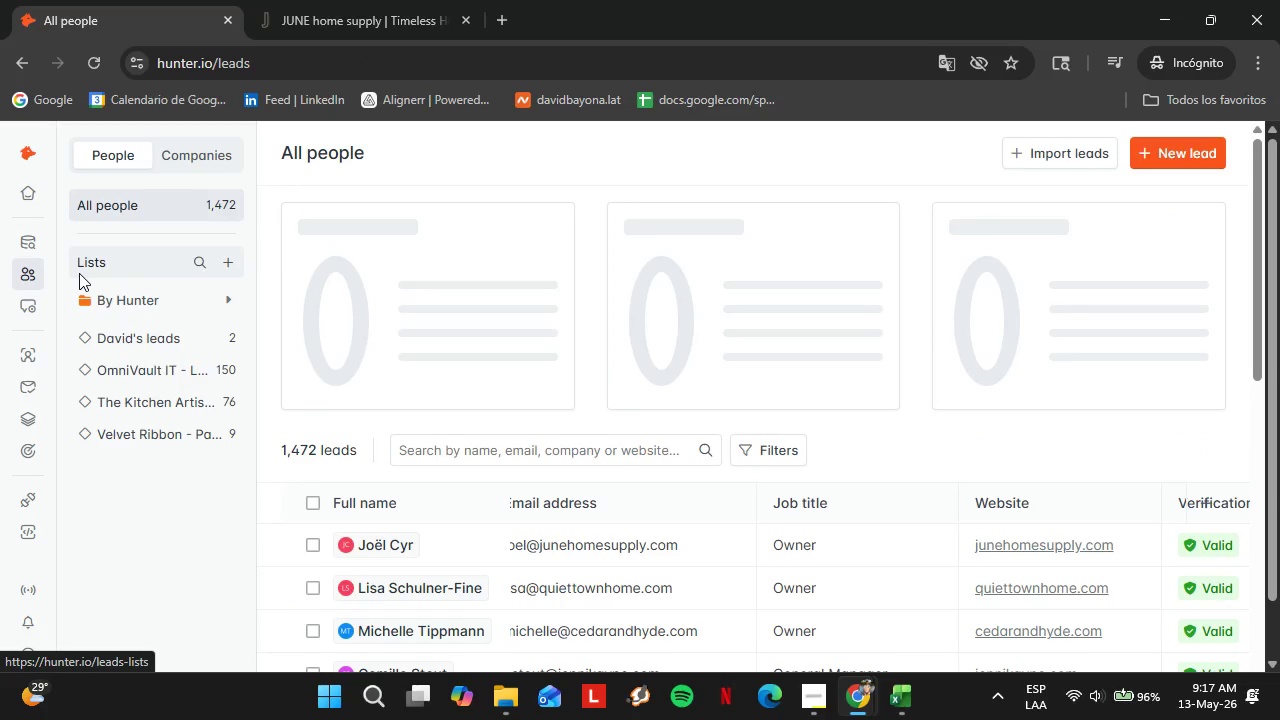 
scroll: coordinate [79, 273], scroll_direction: down, amount: 1.0
 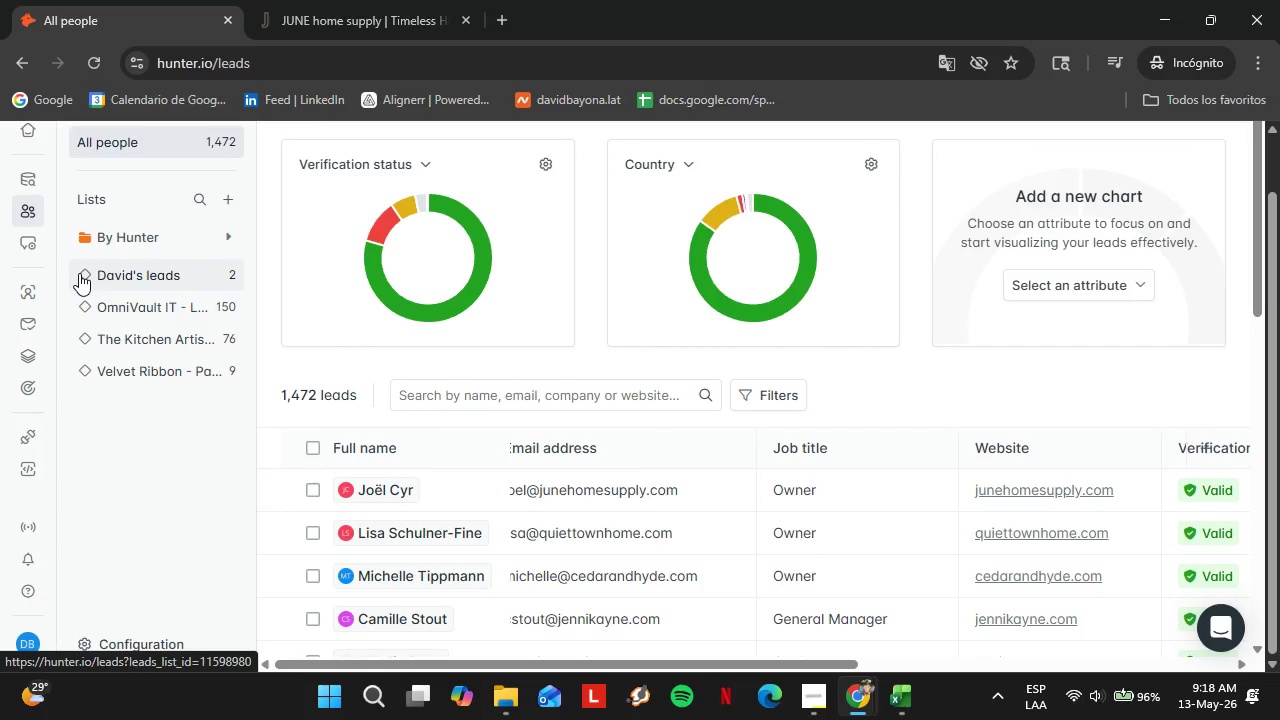 
wait(14.37)
 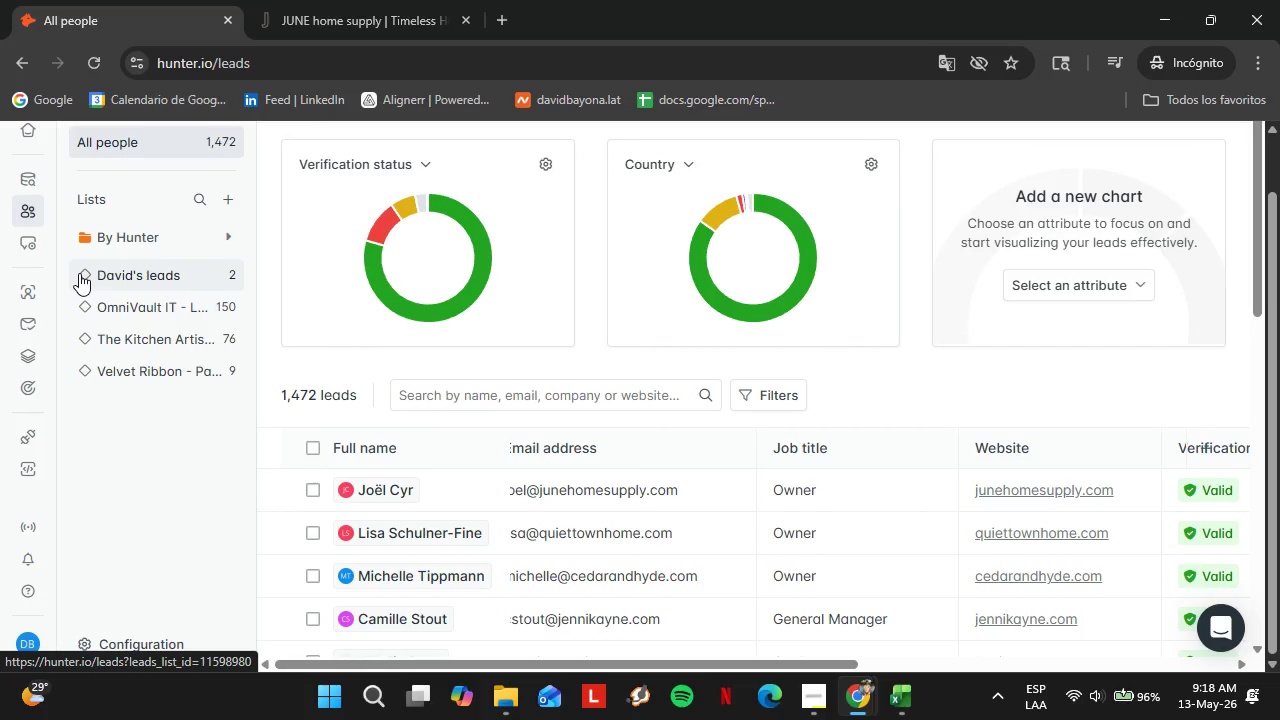 
scroll: coordinate [451, 379], scroll_direction: down, amount: 2.0
 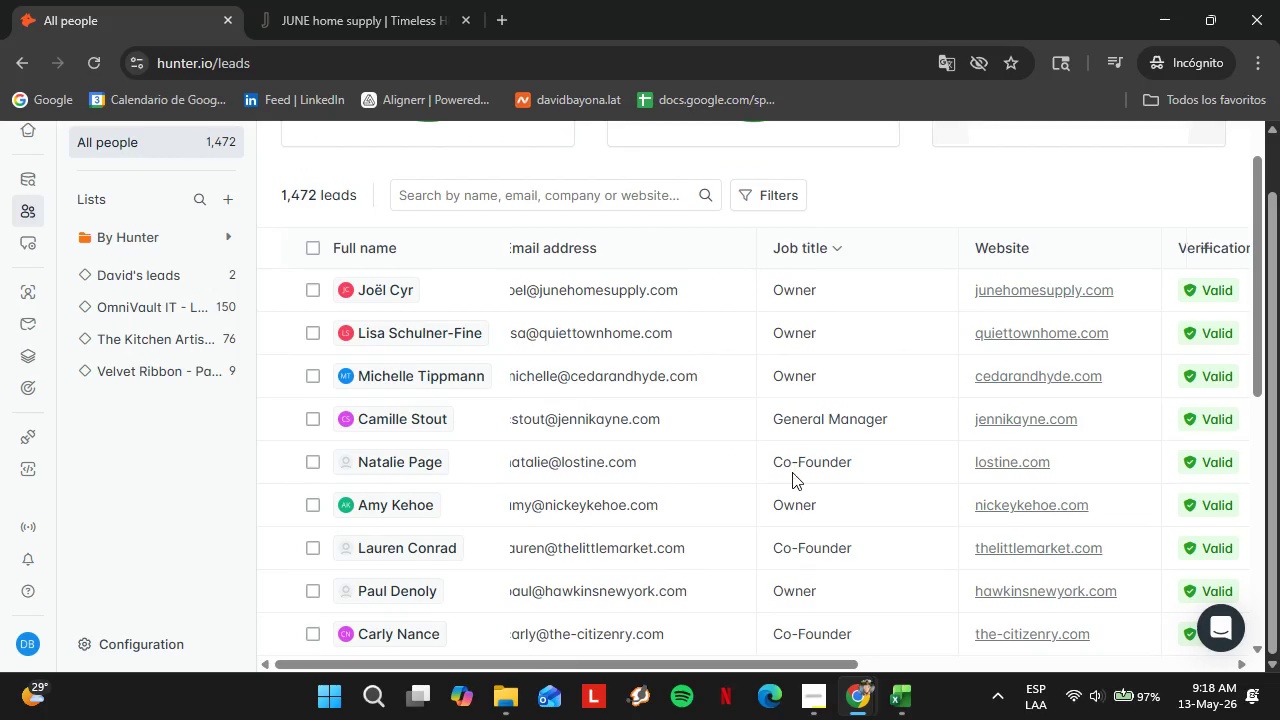 
double_click([797, 465])
 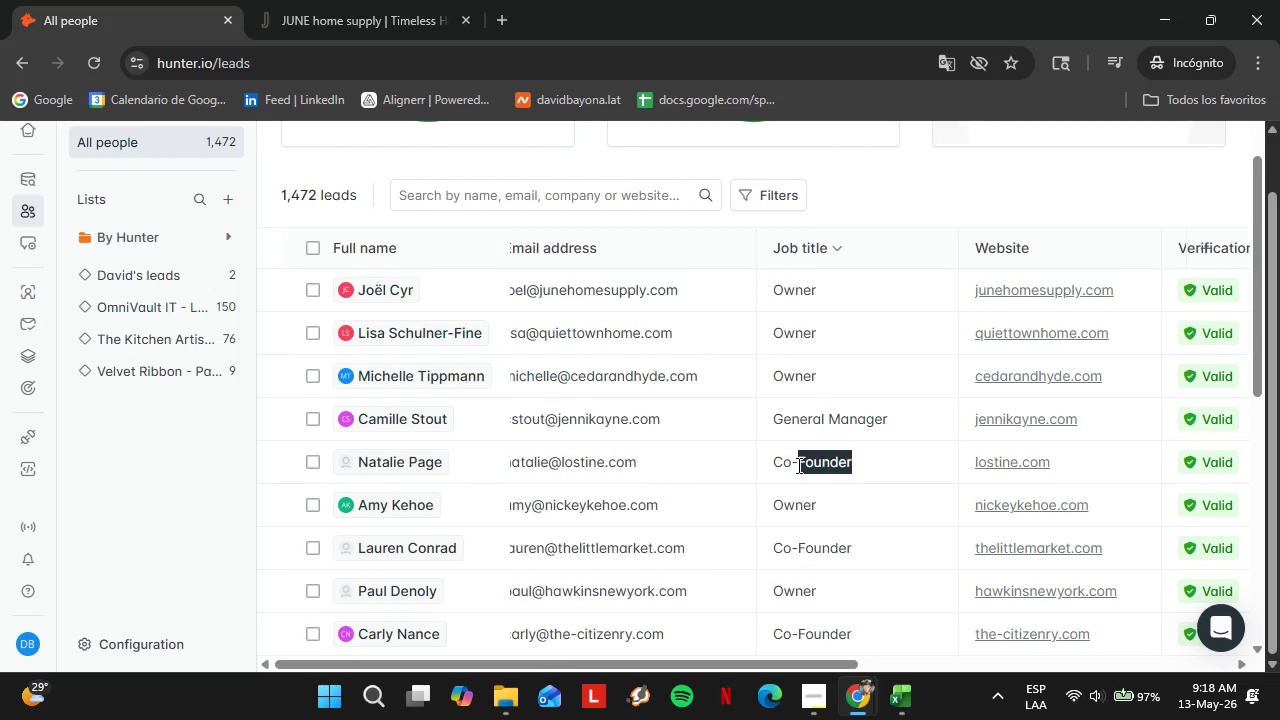 
triple_click([797, 465])
 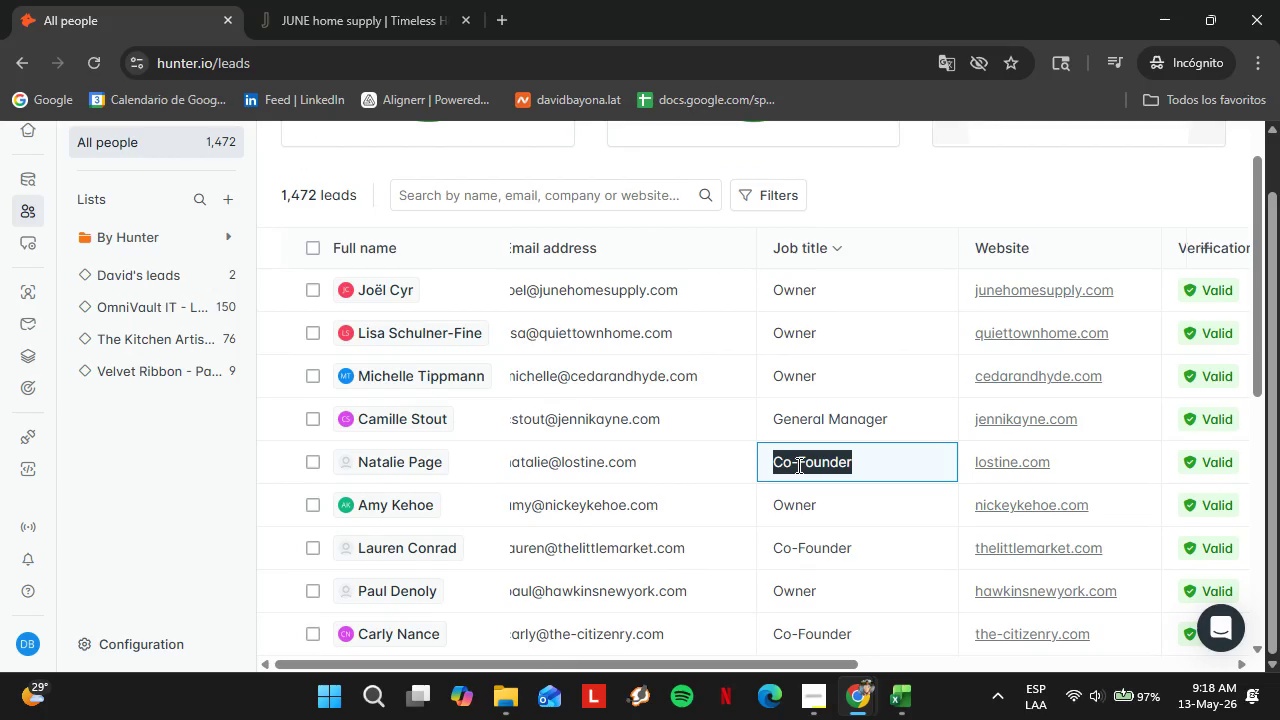 
triple_click([797, 465])
 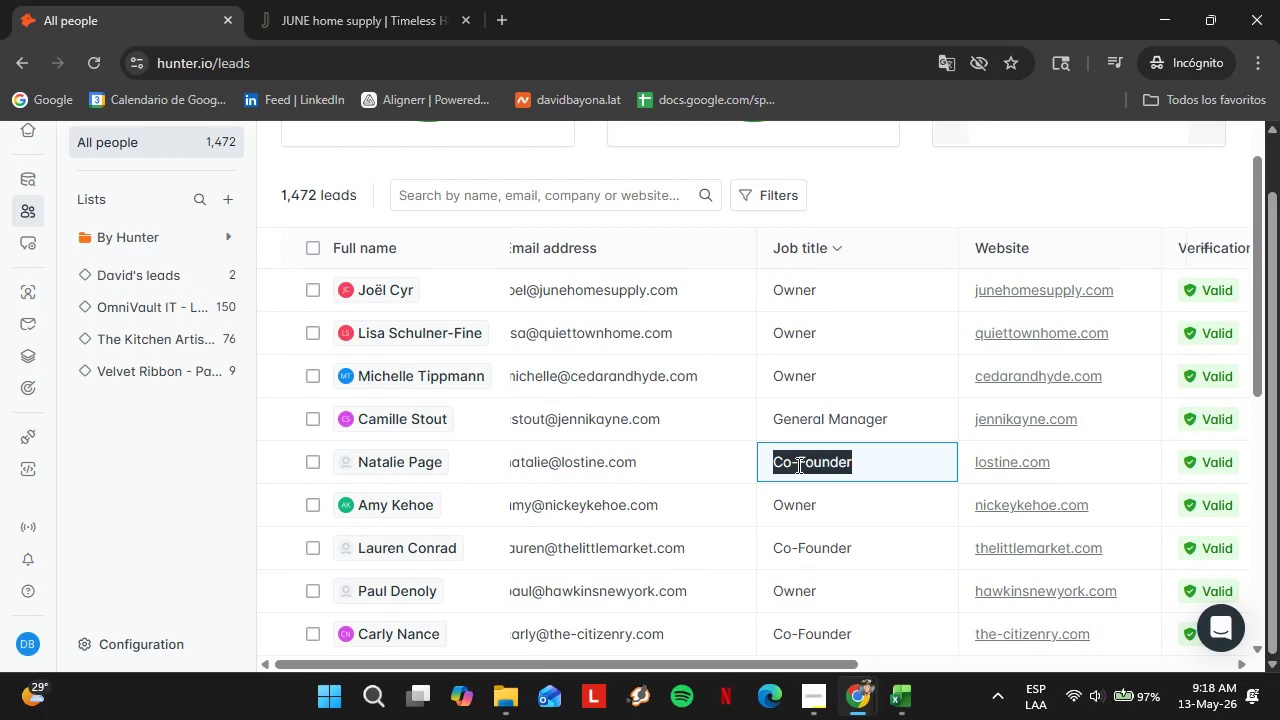 
left_click([793, 464])
 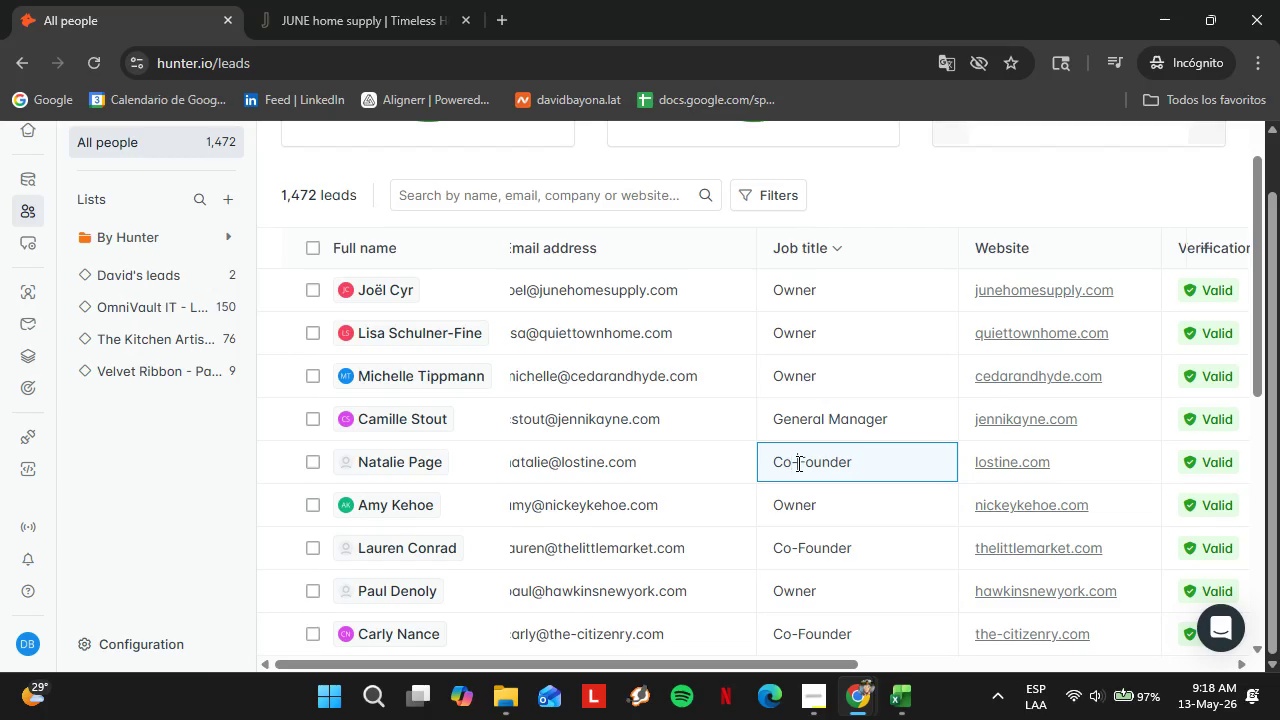 
left_click_drag(start_coordinate=[797, 463], to_coordinate=[759, 456])
 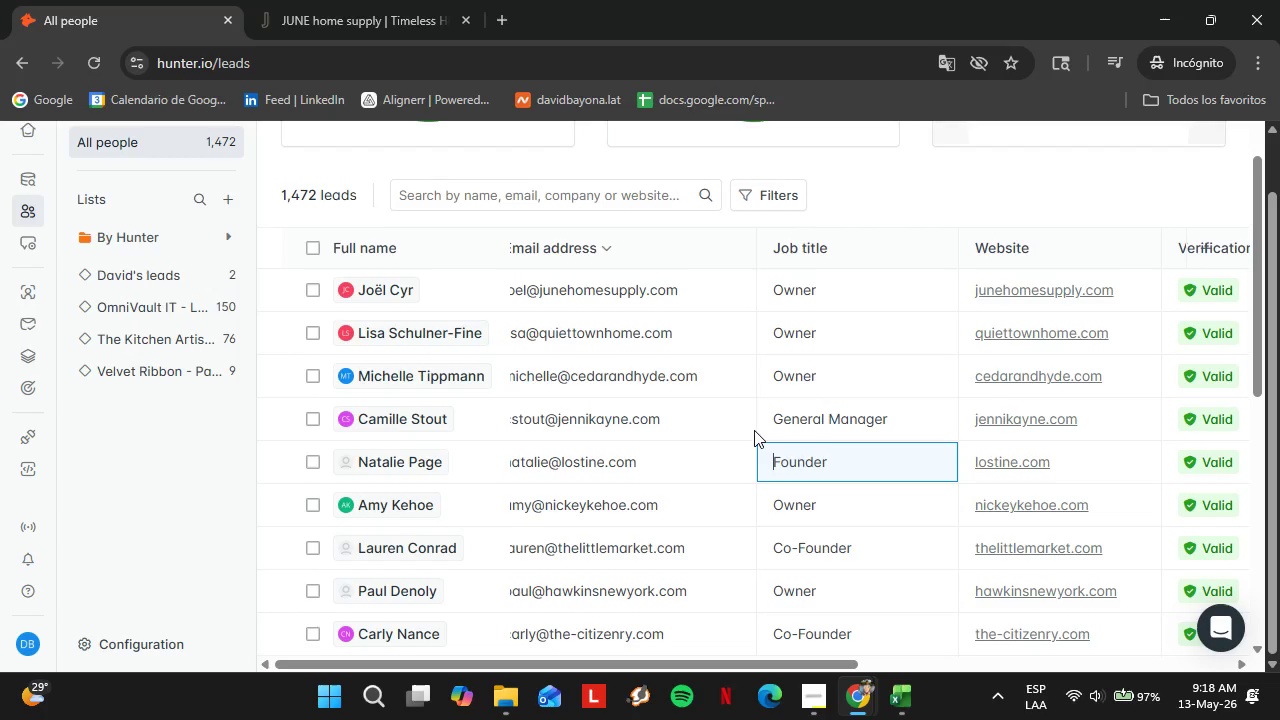 
key(Backspace)
 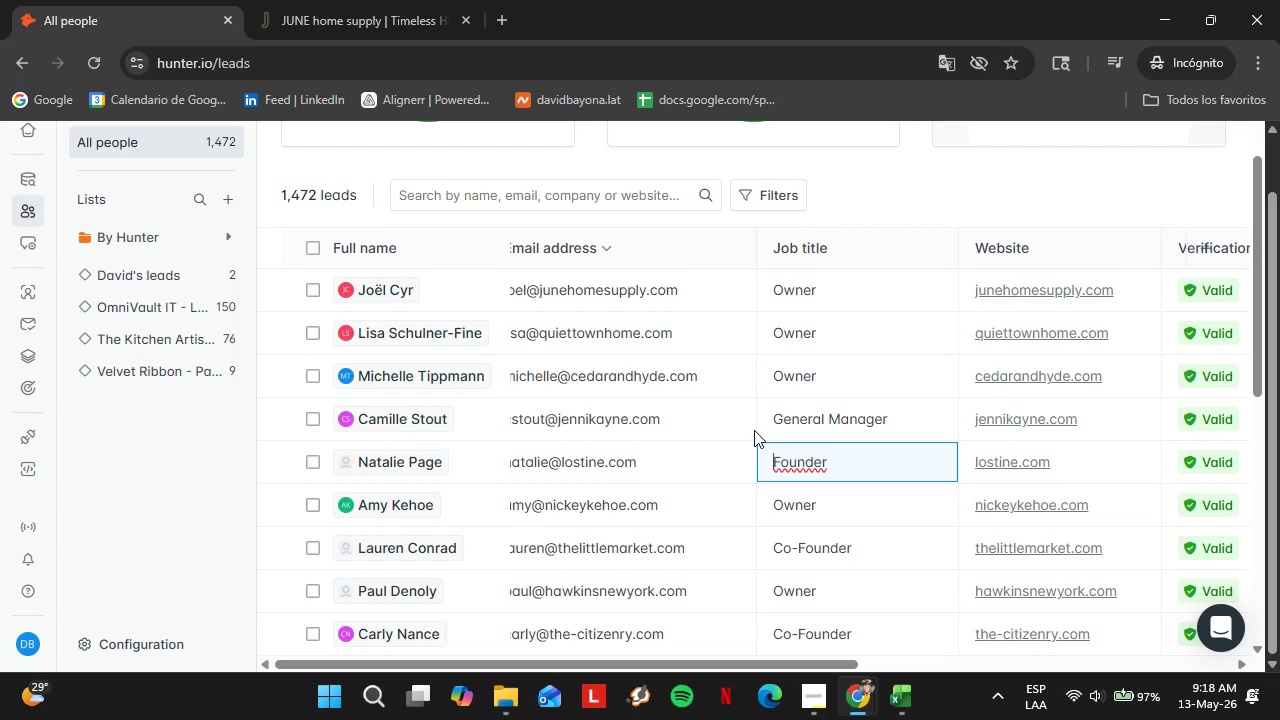 
key(Enter)
 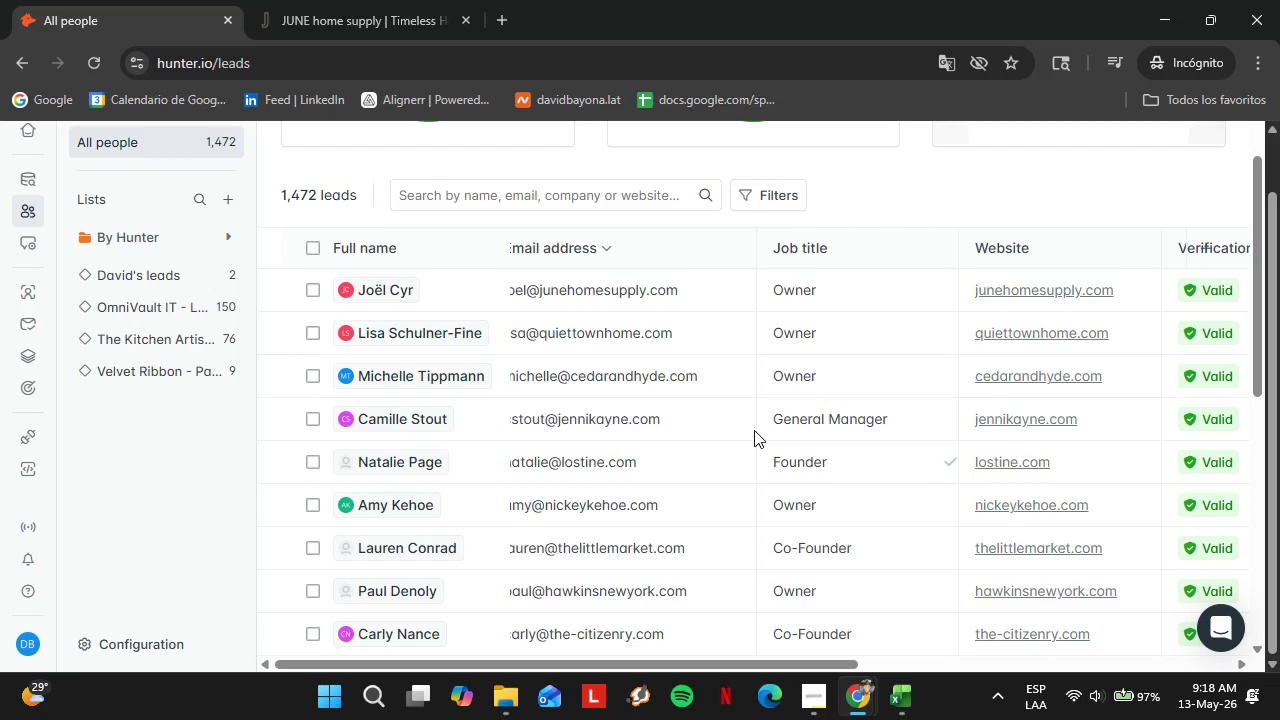 
scroll: coordinate [859, 466], scroll_direction: down, amount: 2.0
 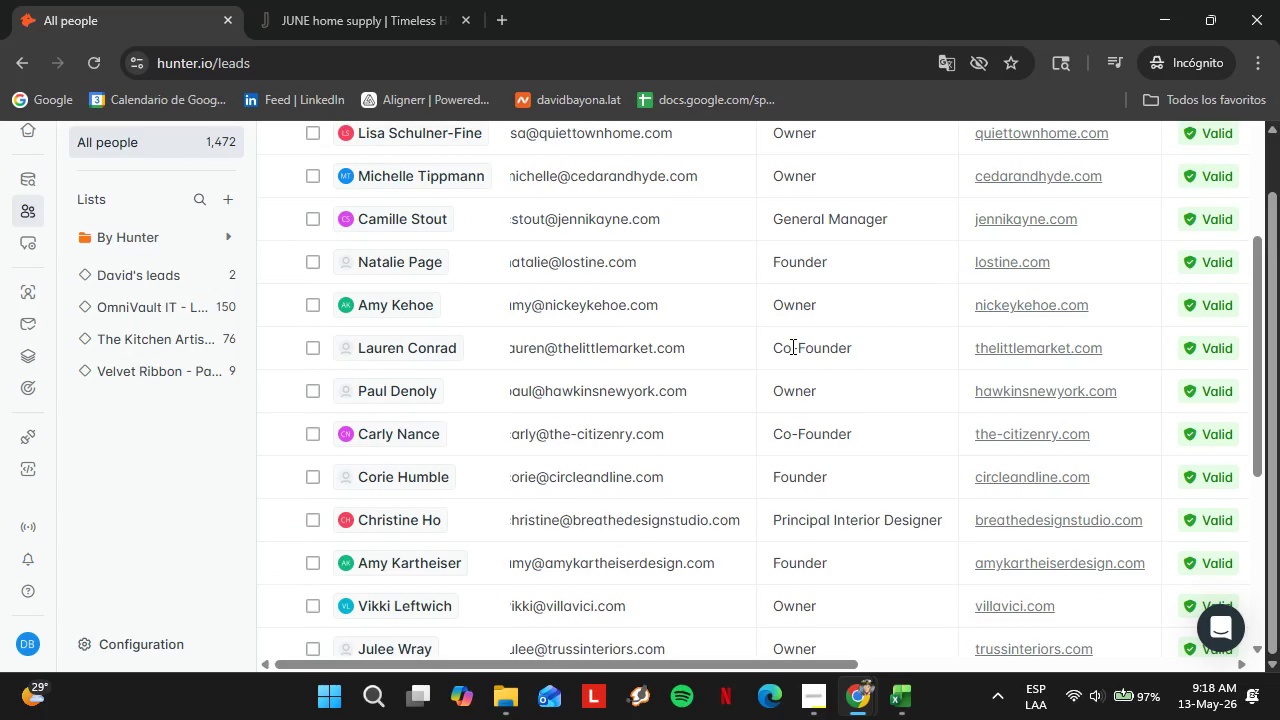 
left_click([791, 346])
 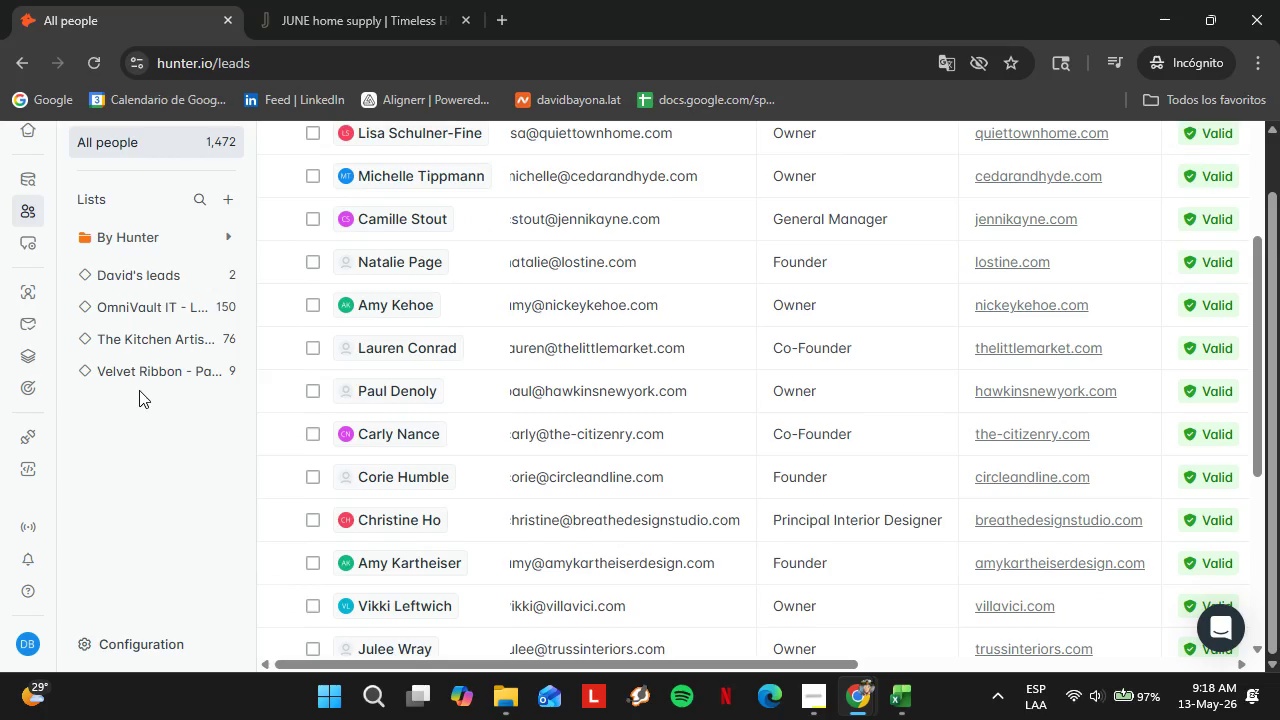 
double_click([156, 372])
 